 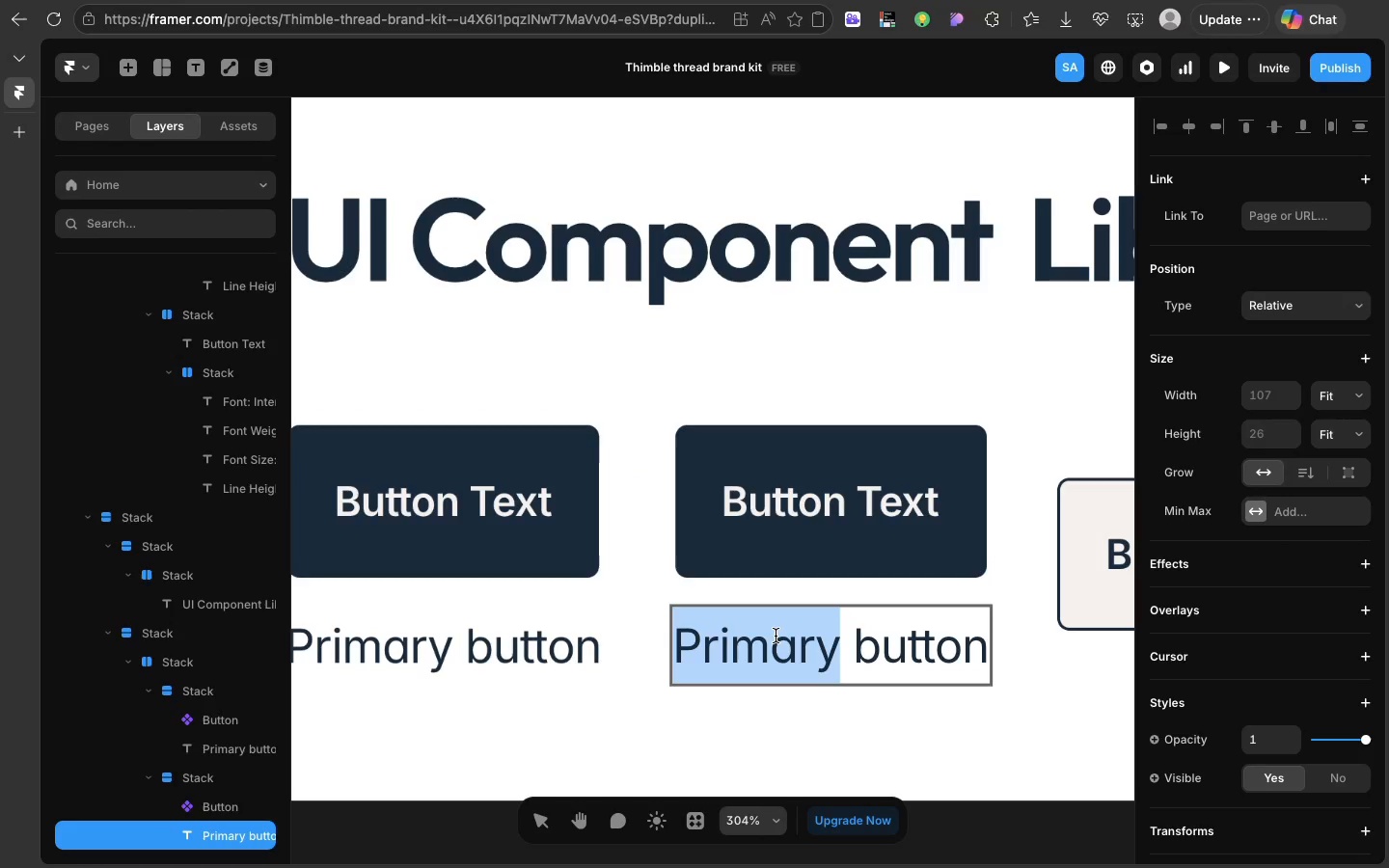 
type(Secondary)
 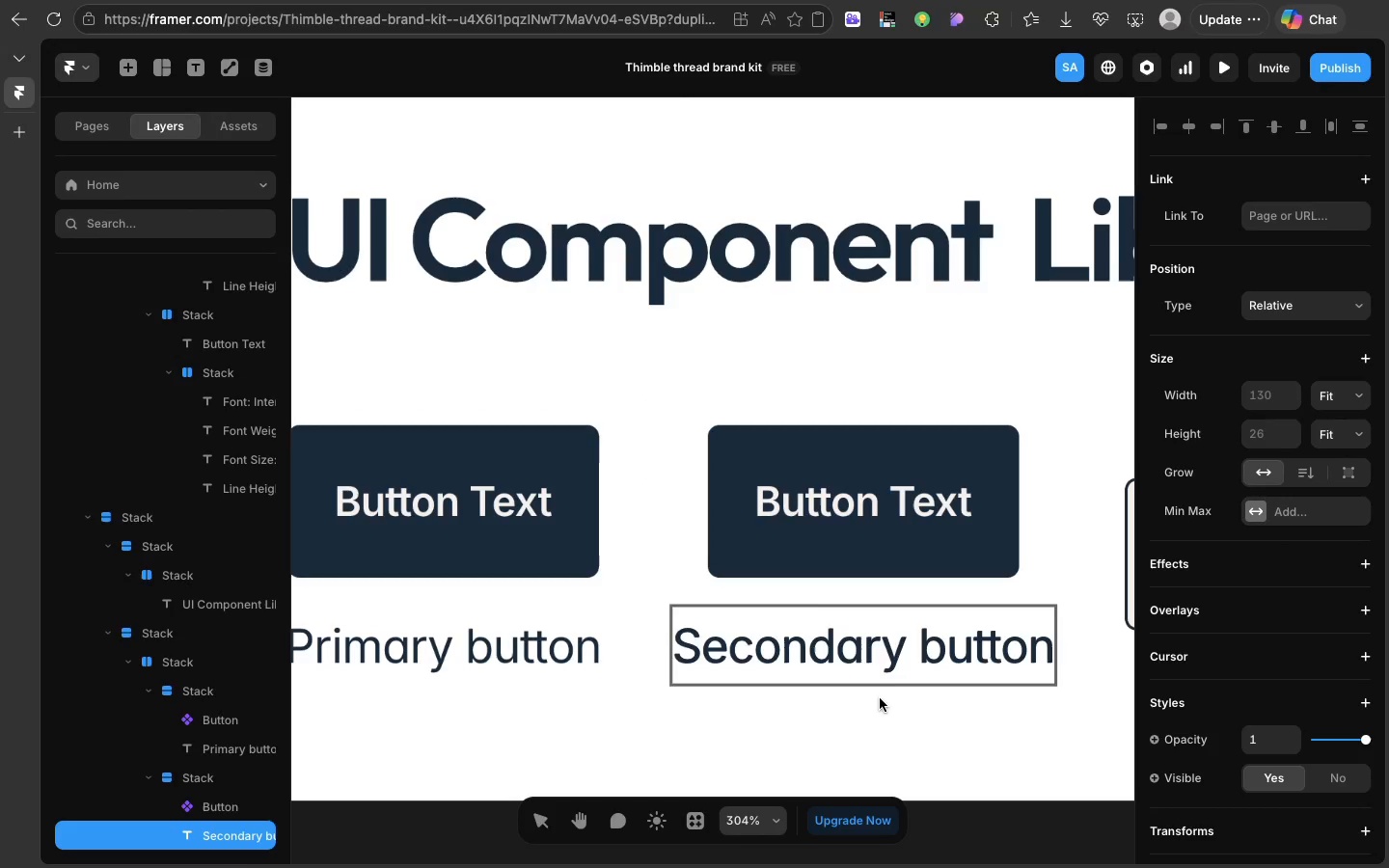 
left_click([880, 698])
 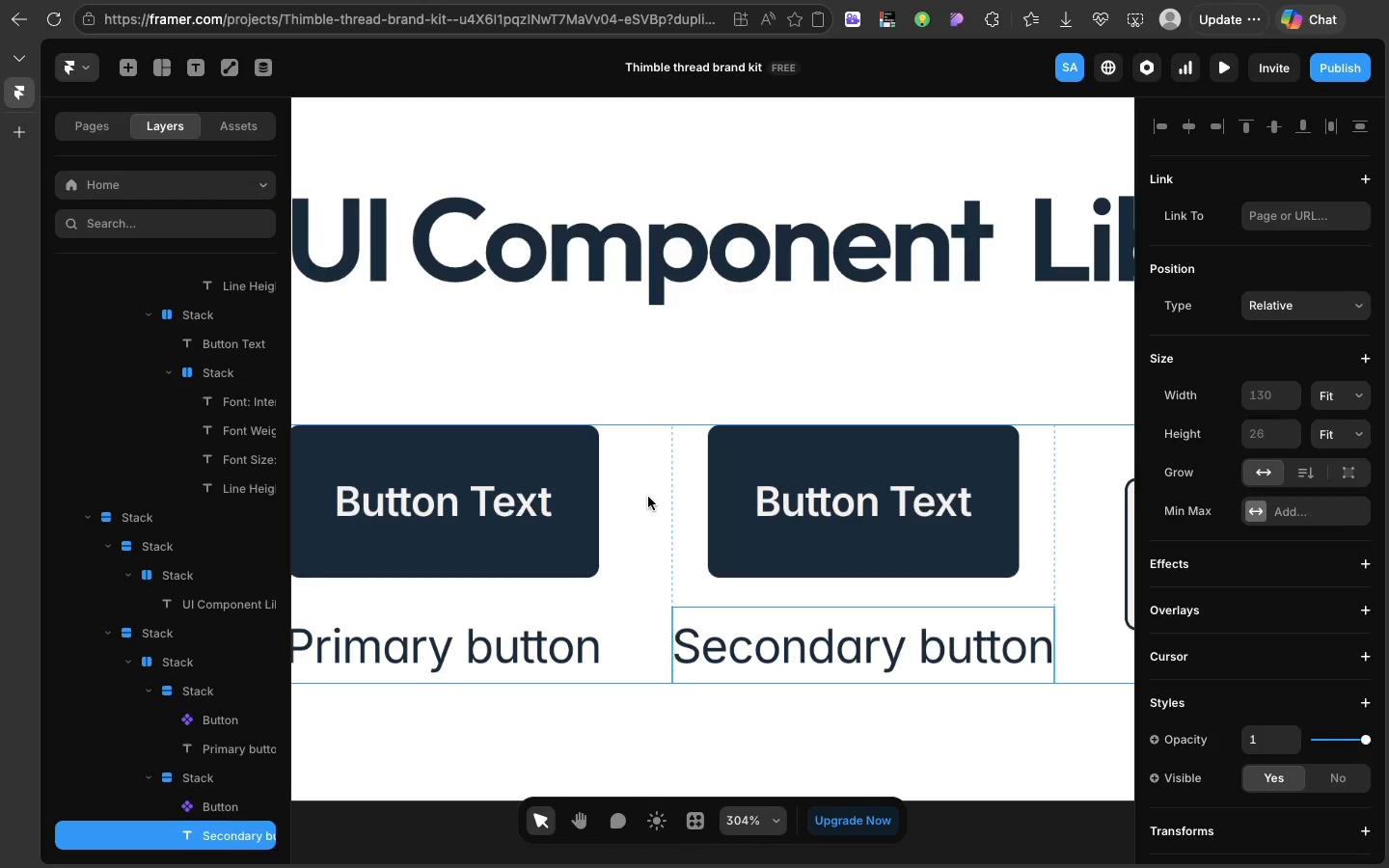 
left_click([648, 497])
 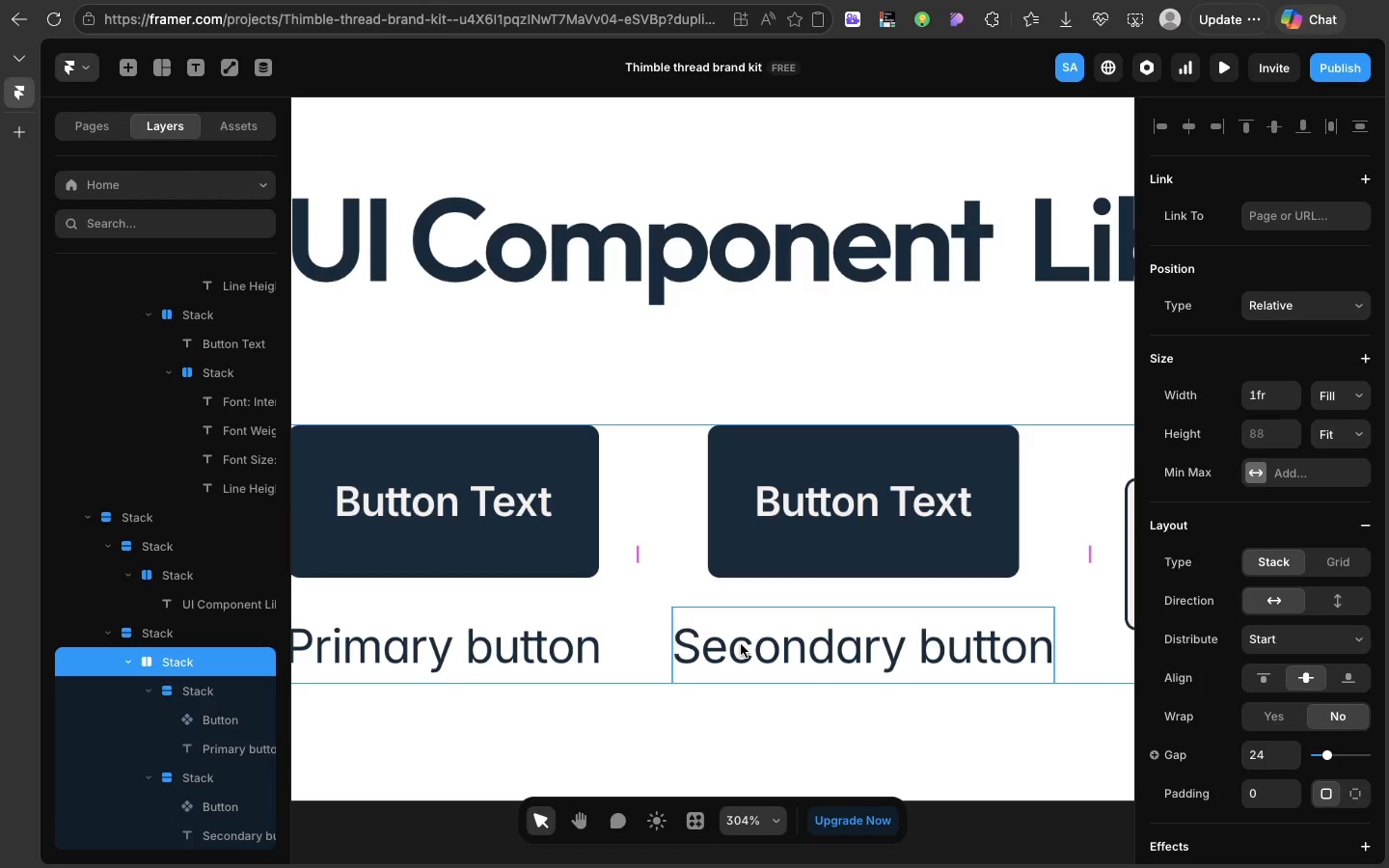 
left_click([741, 644])
 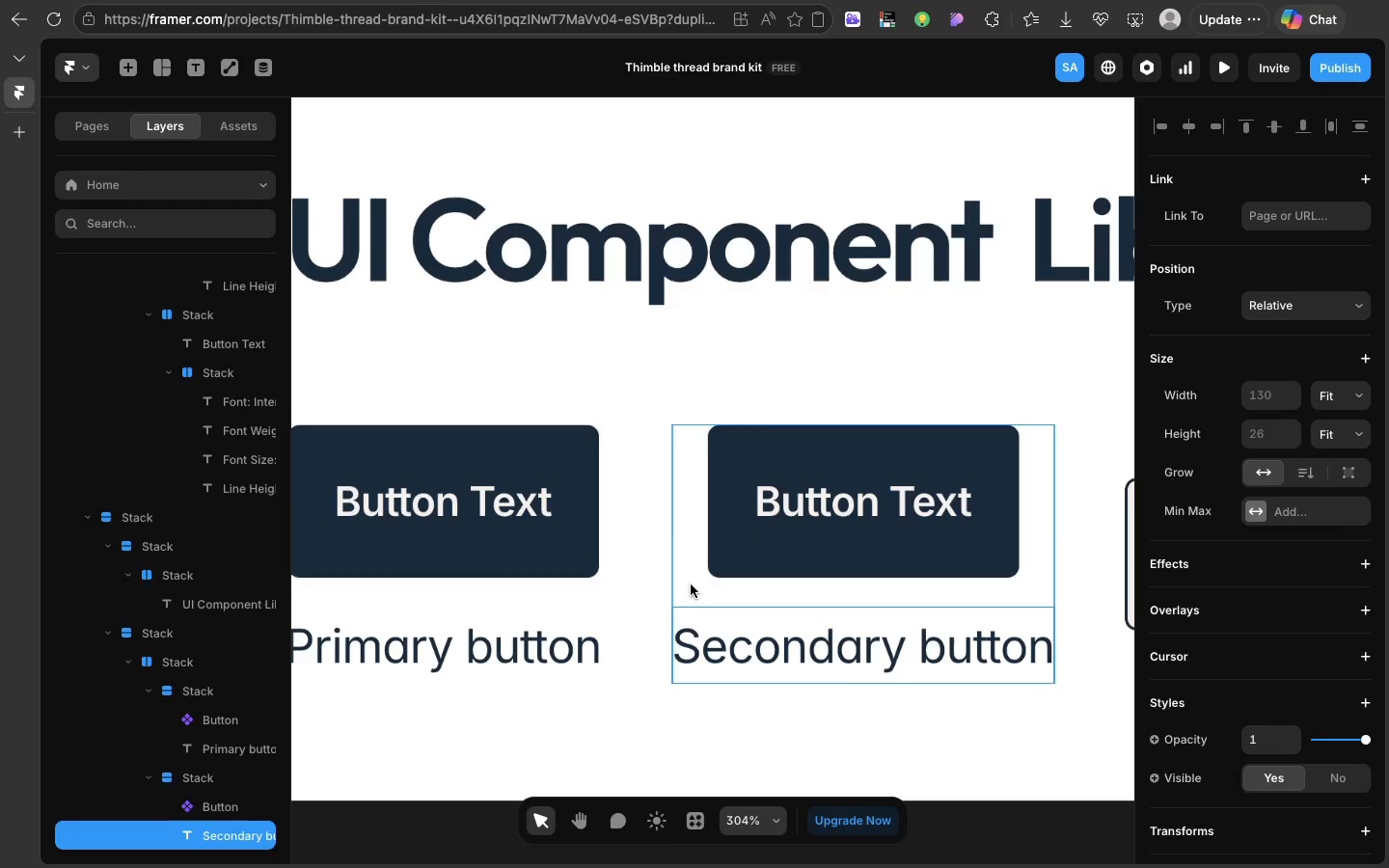 
left_click([691, 584])
 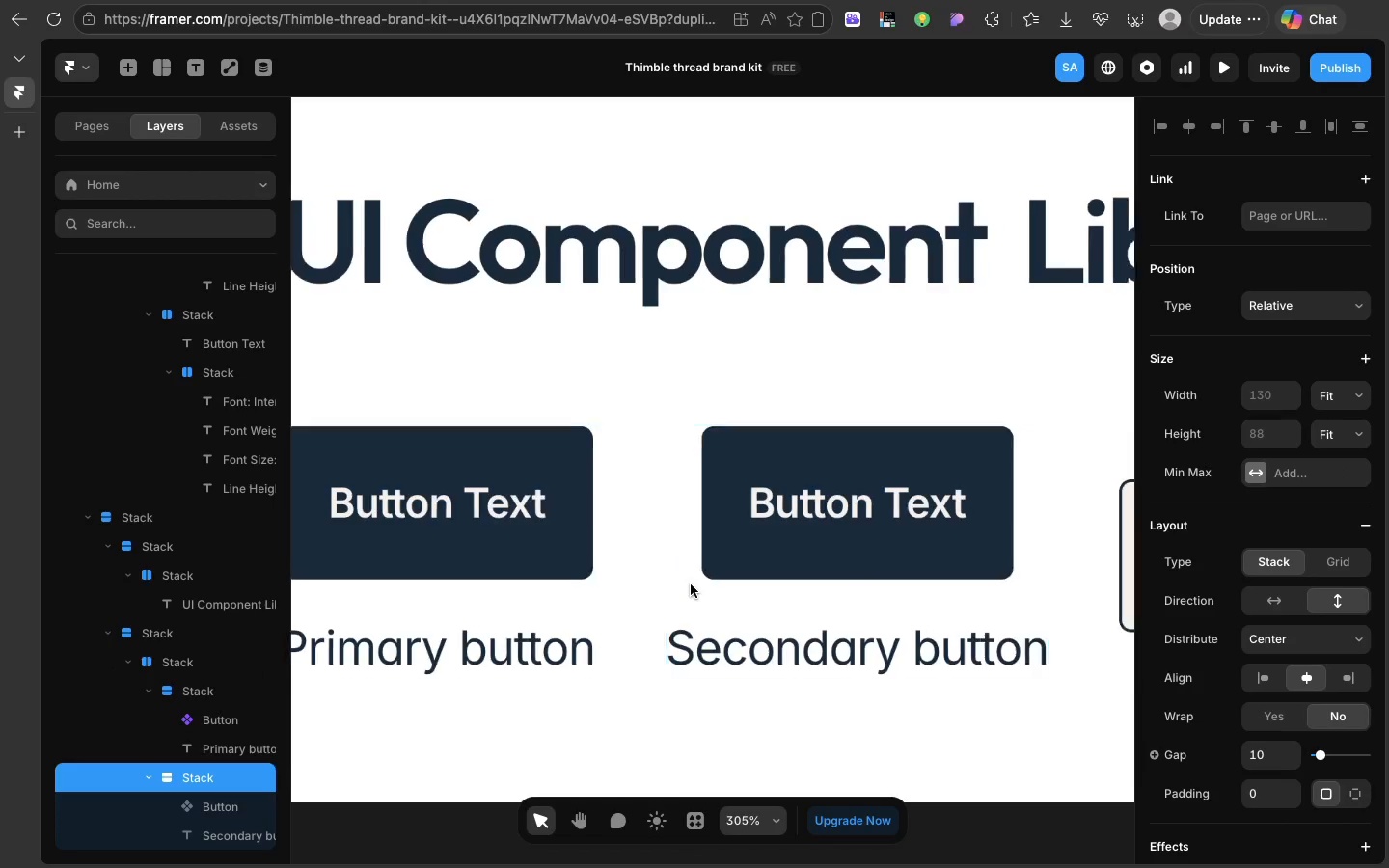 
scroll: coordinate [691, 584], scroll_direction: down, amount: 27.0
 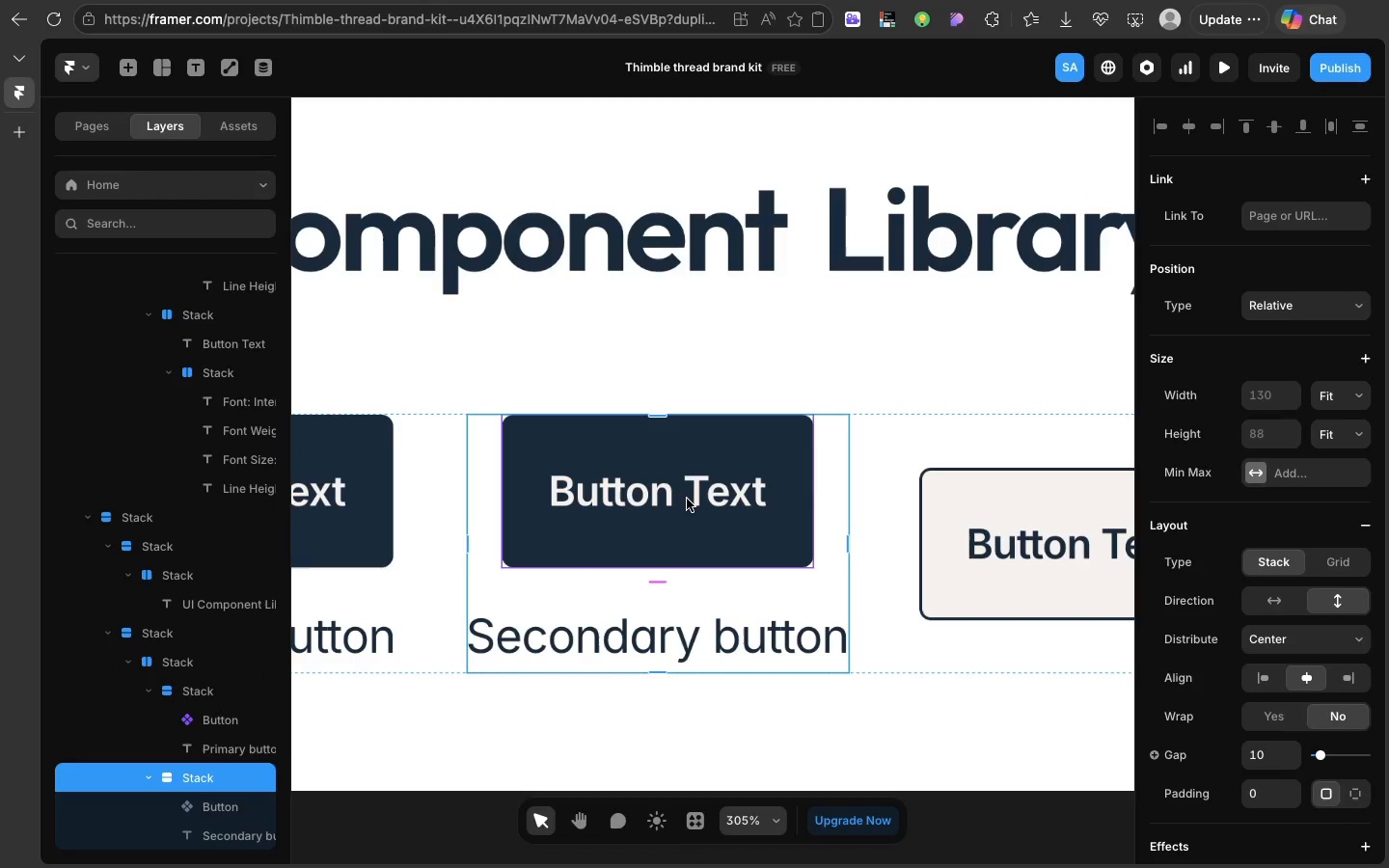 
left_click([687, 499])
 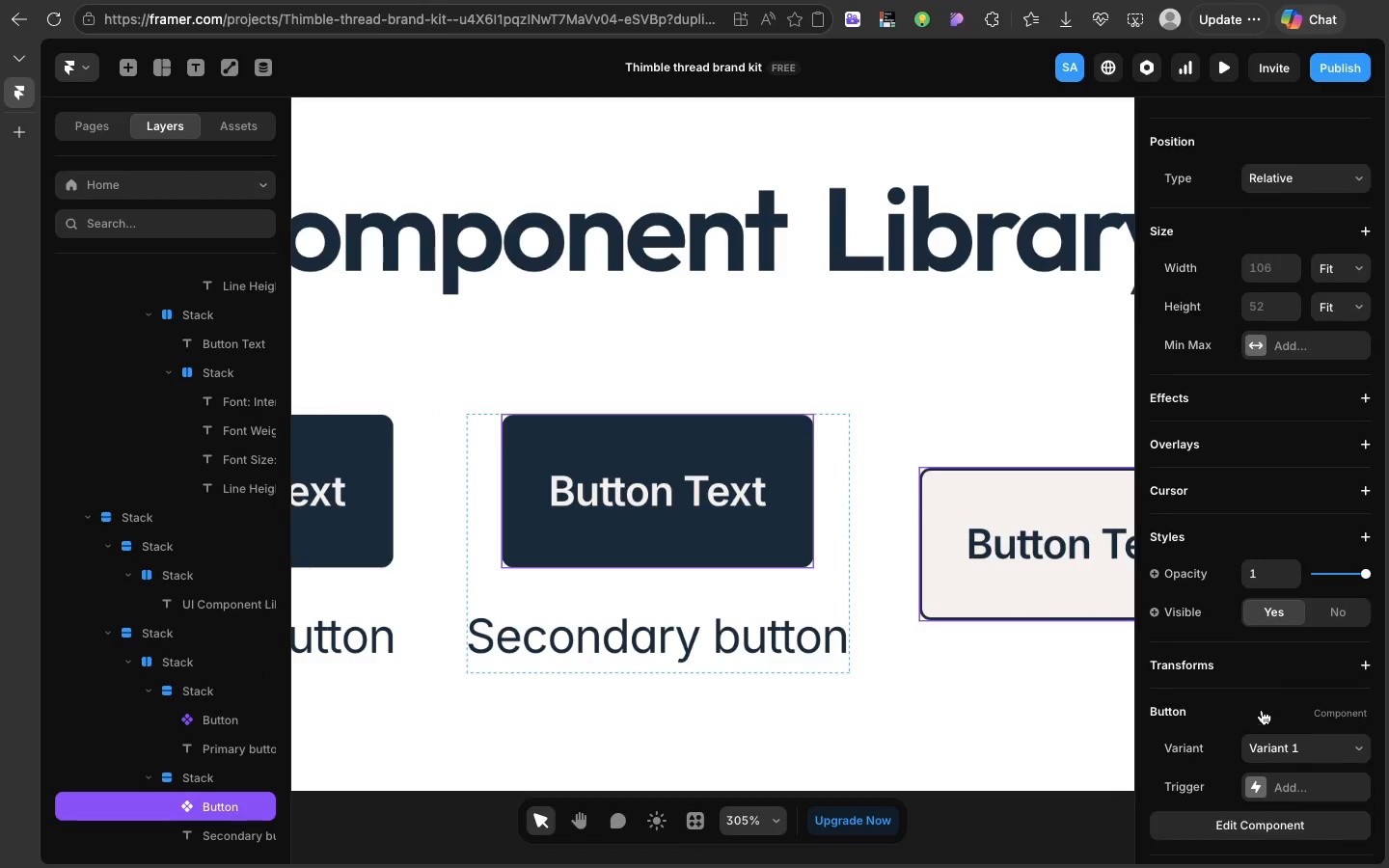 
scroll: coordinate [1262, 710], scroll_direction: down, amount: 6.0
 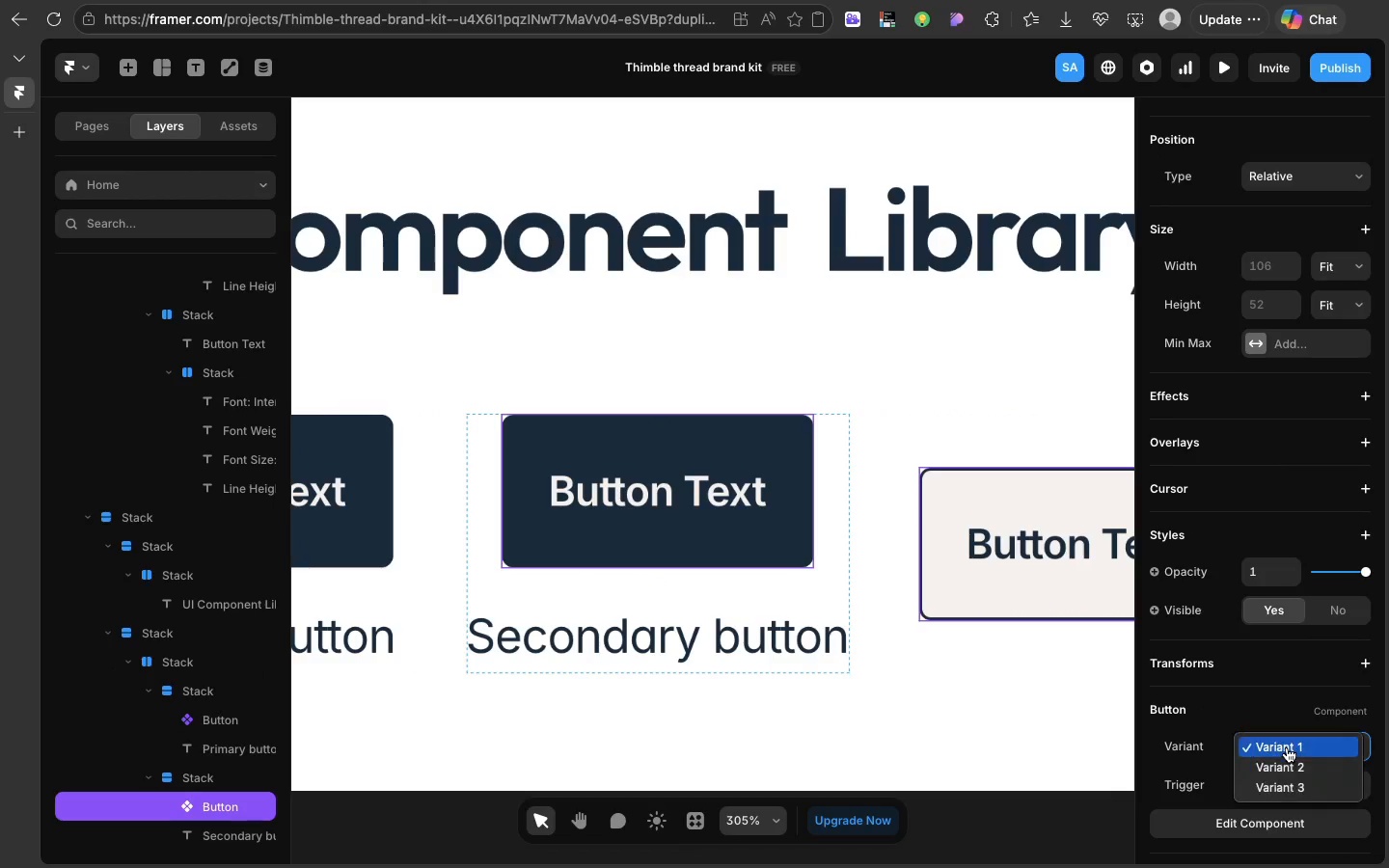 
left_click([1287, 747])
 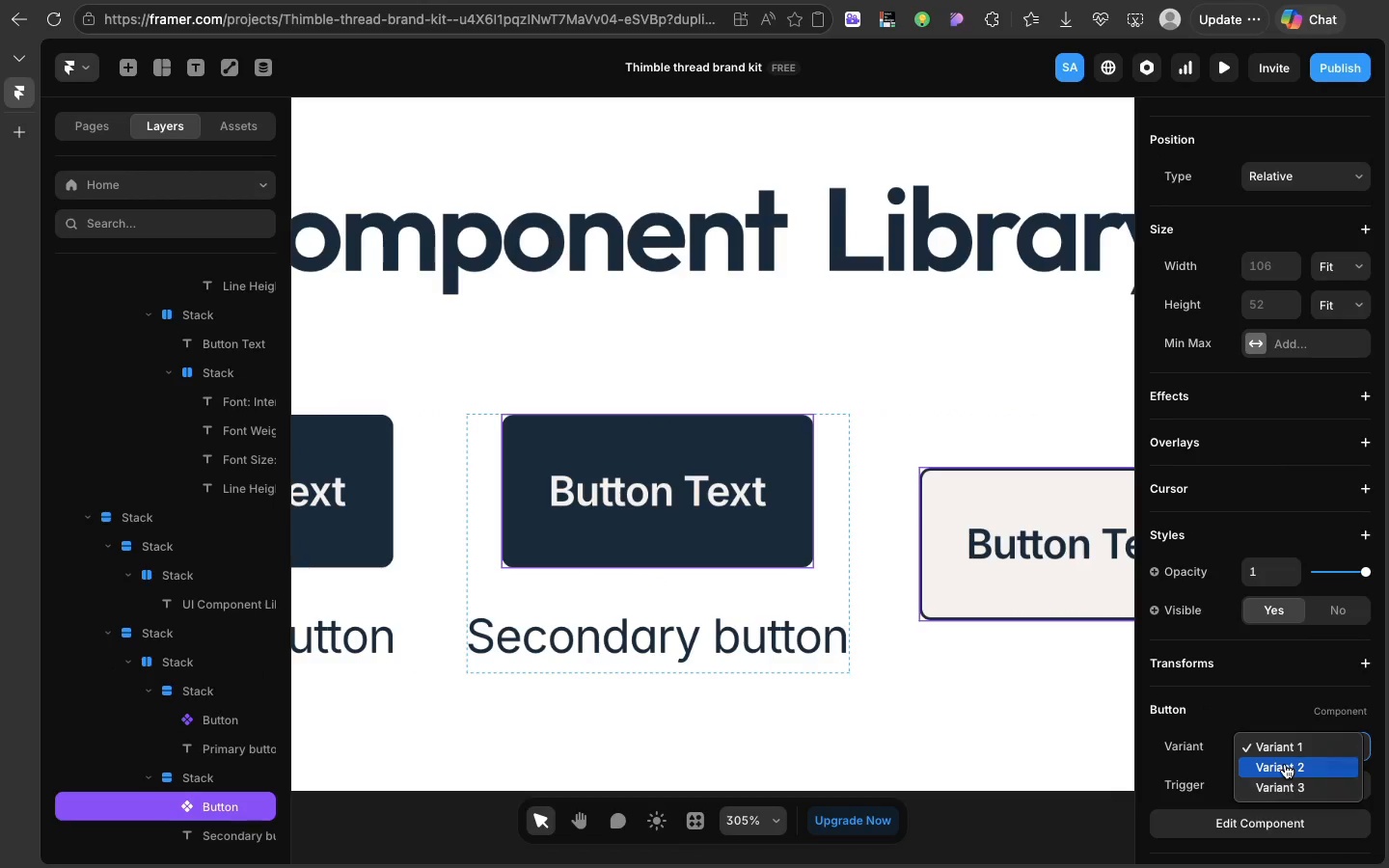 
left_click([1285, 764])
 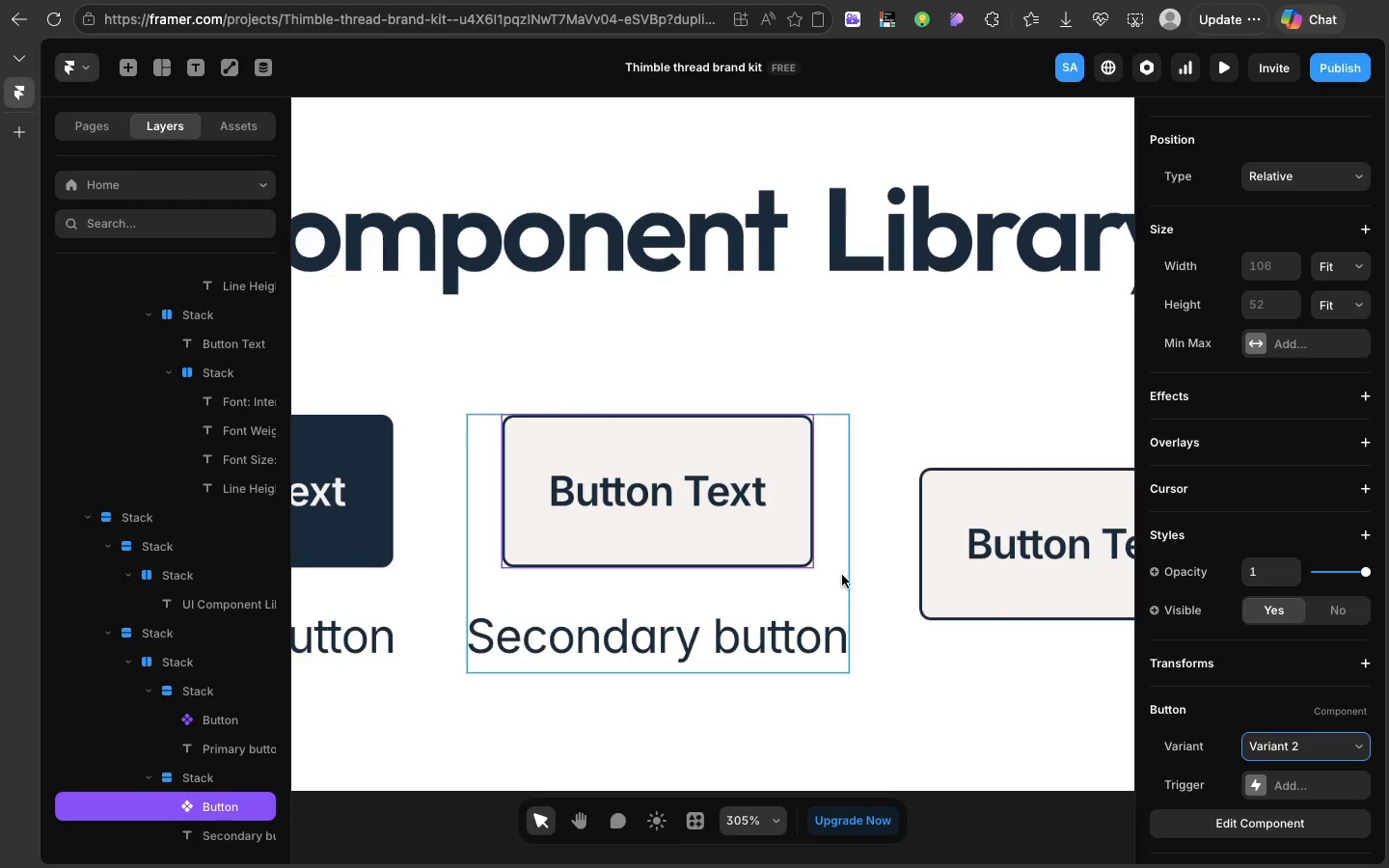 
left_click([843, 575])
 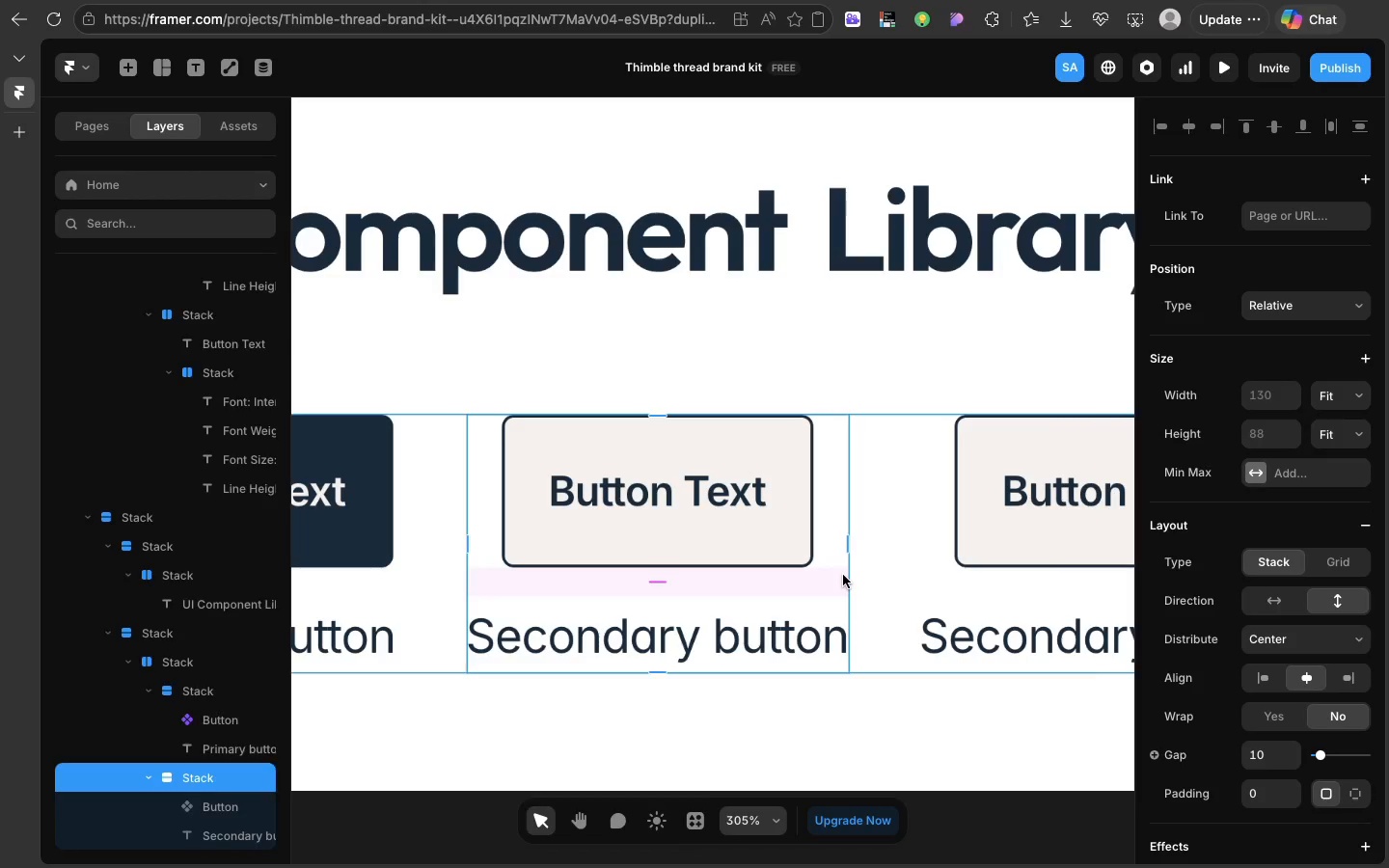 
key(Meta+CommandLeft)
 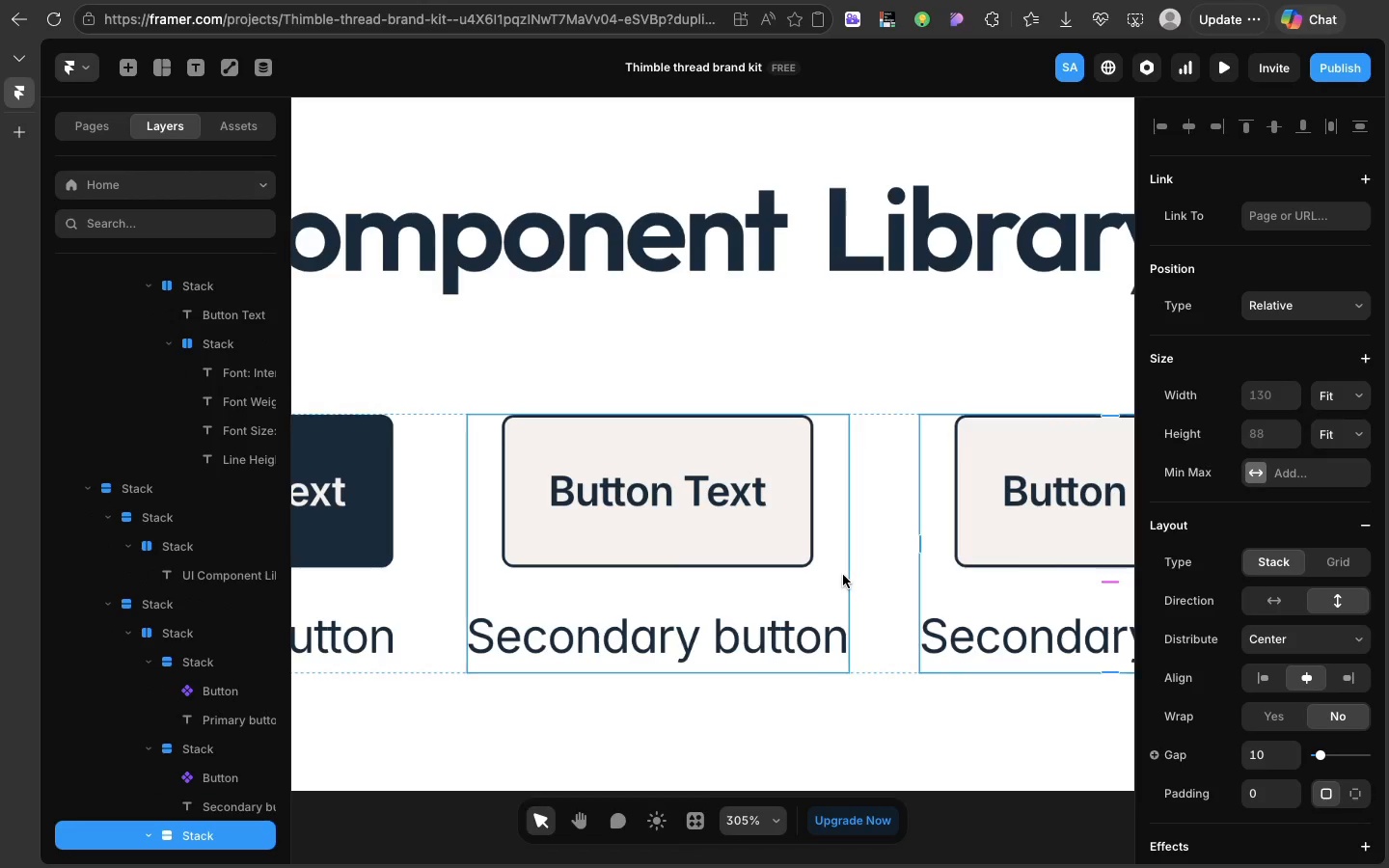 
key(Meta+D)
 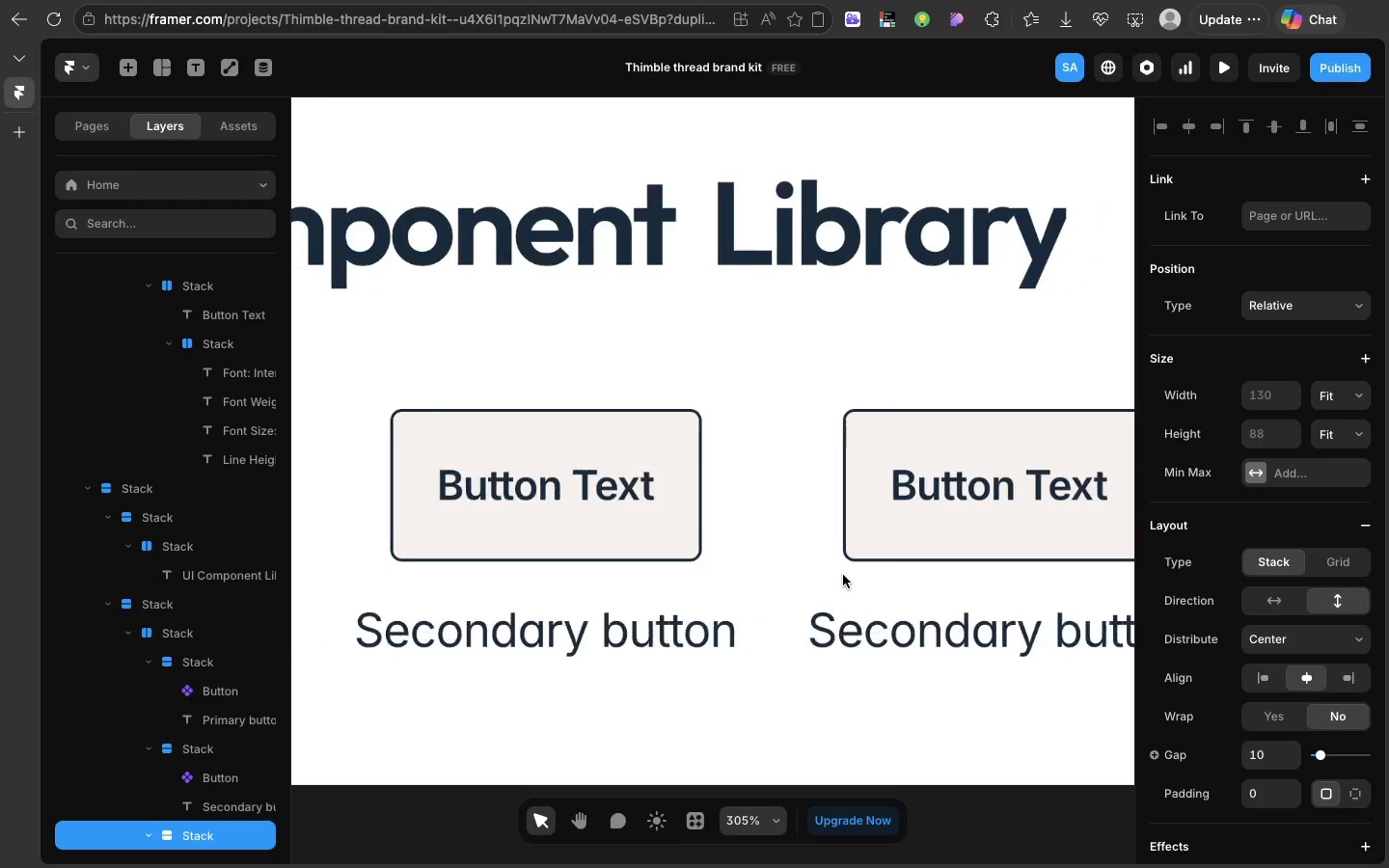 
left_click([902, 520])
 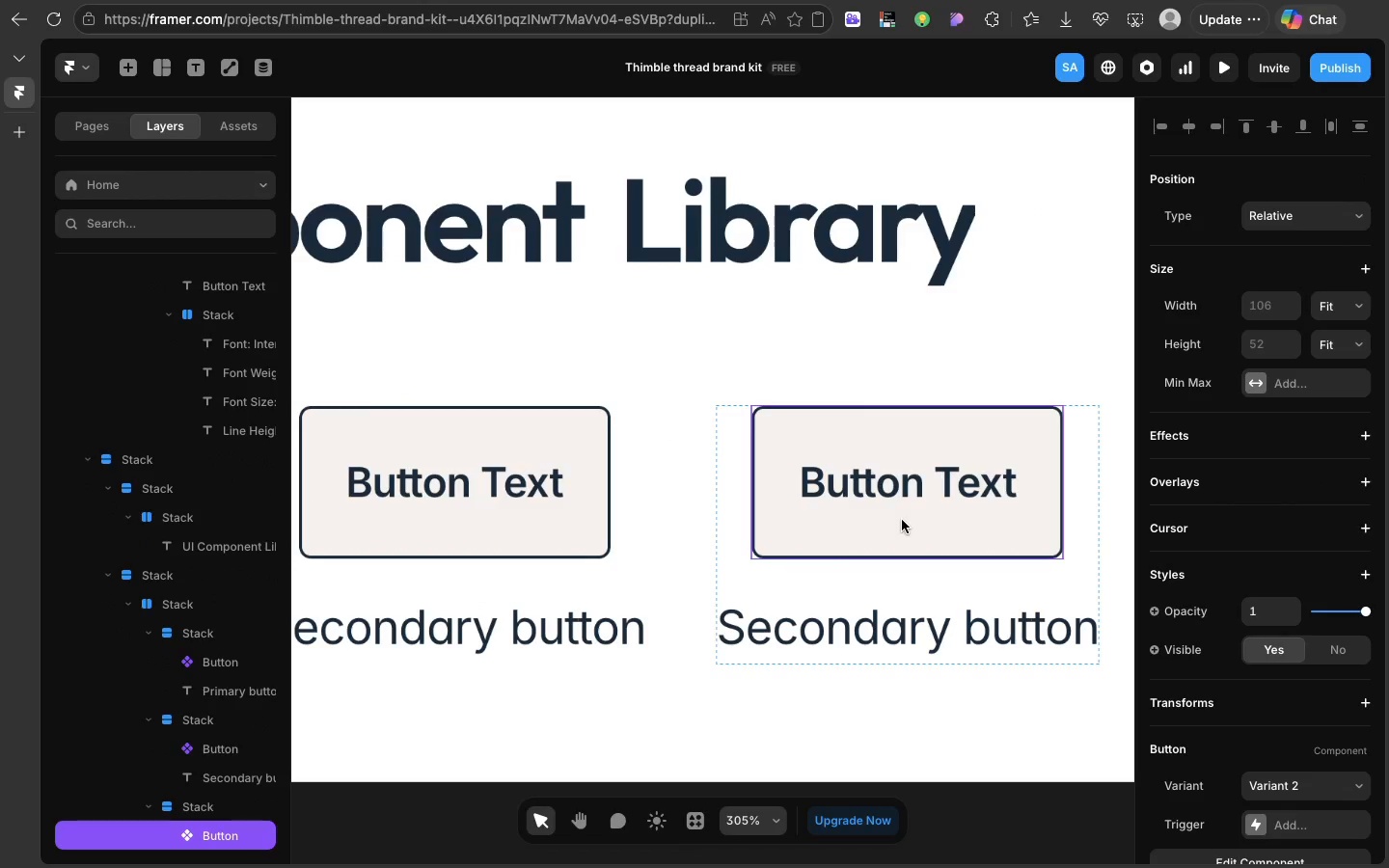 
scroll: coordinate [843, 575], scroll_direction: down, amount: 21.0
 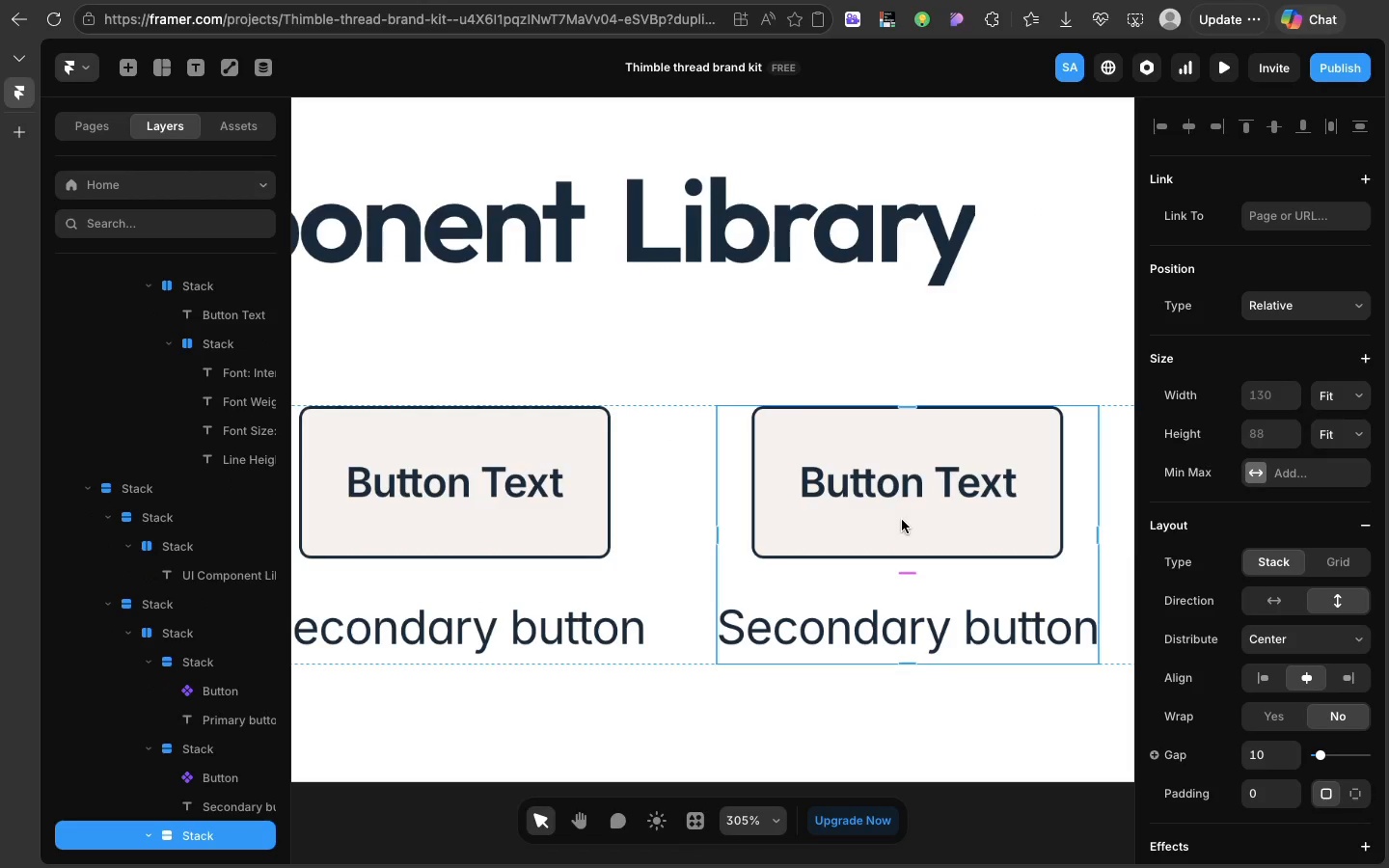 
double_click([902, 520])
 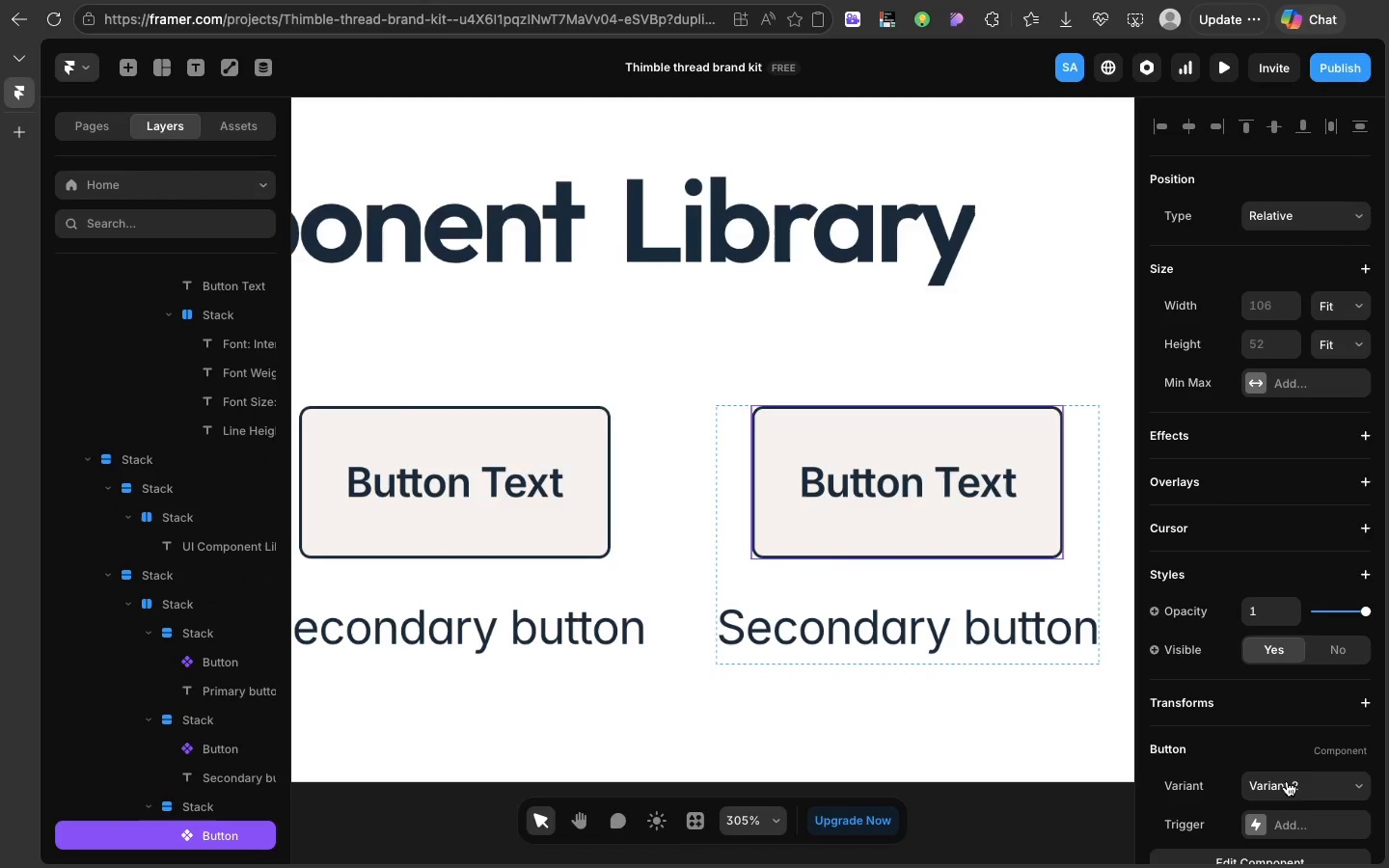 
left_click([1287, 781])
 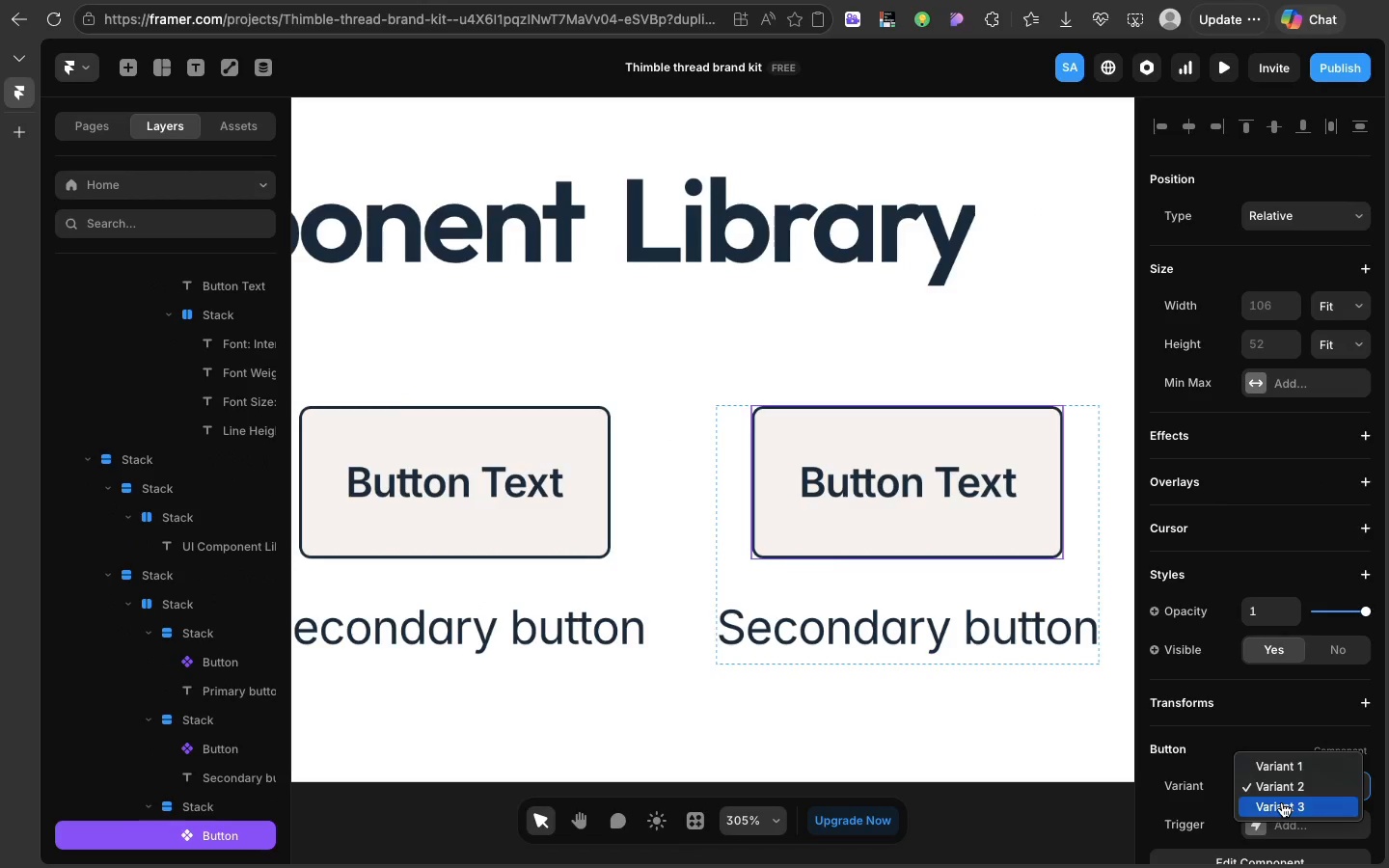 
left_click([1282, 802])
 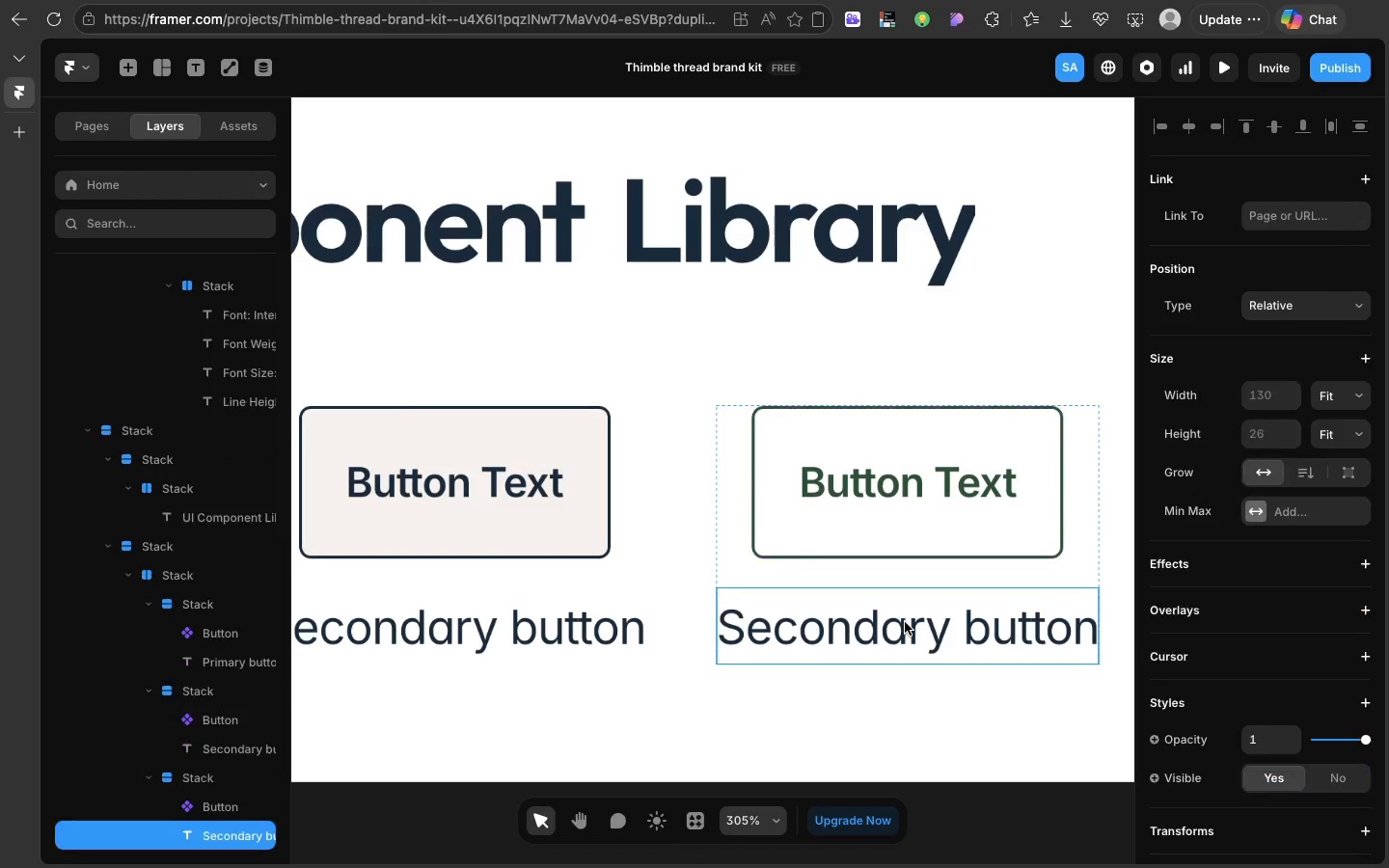 
double_click([905, 622])
 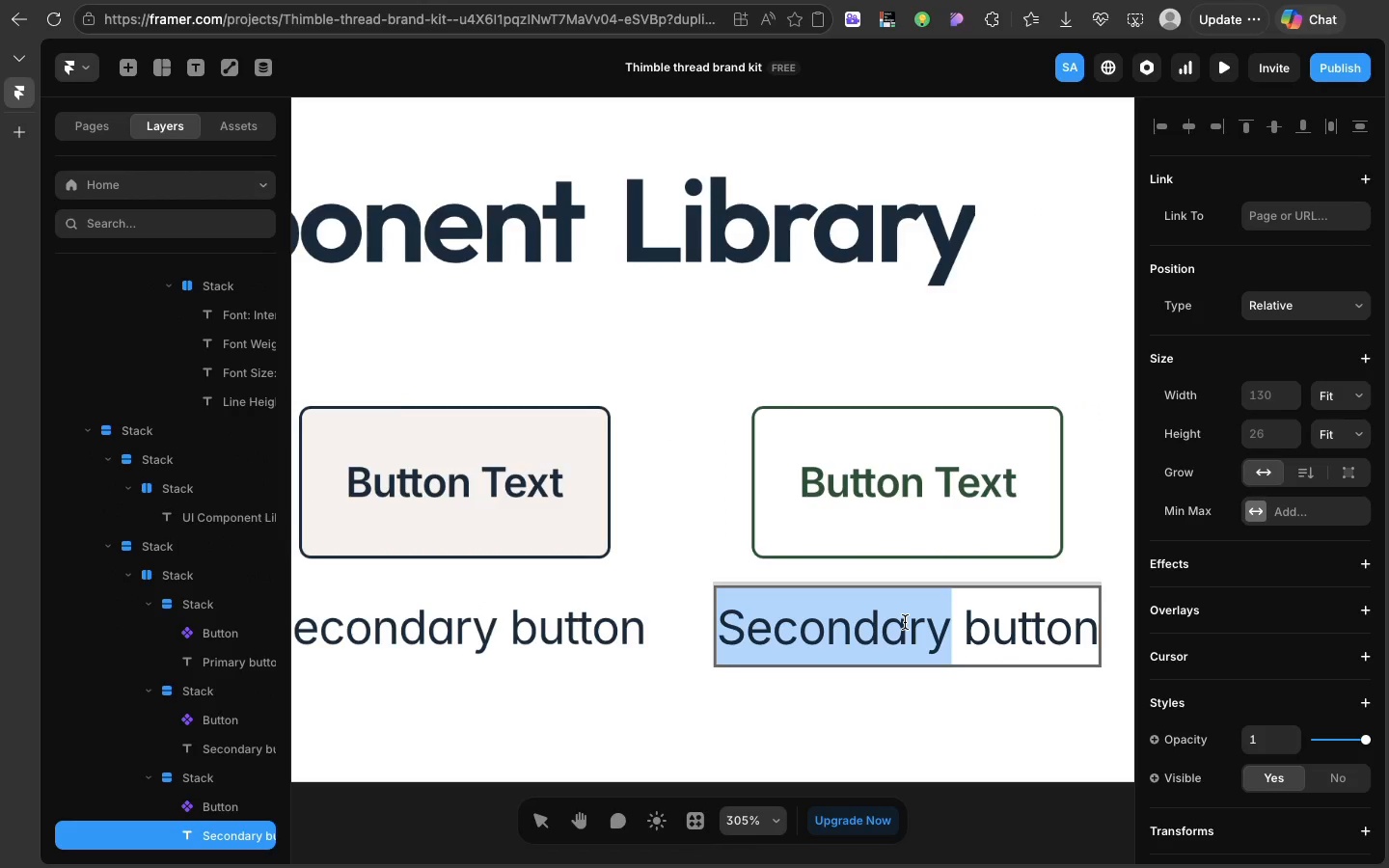 
type(Ghost)
 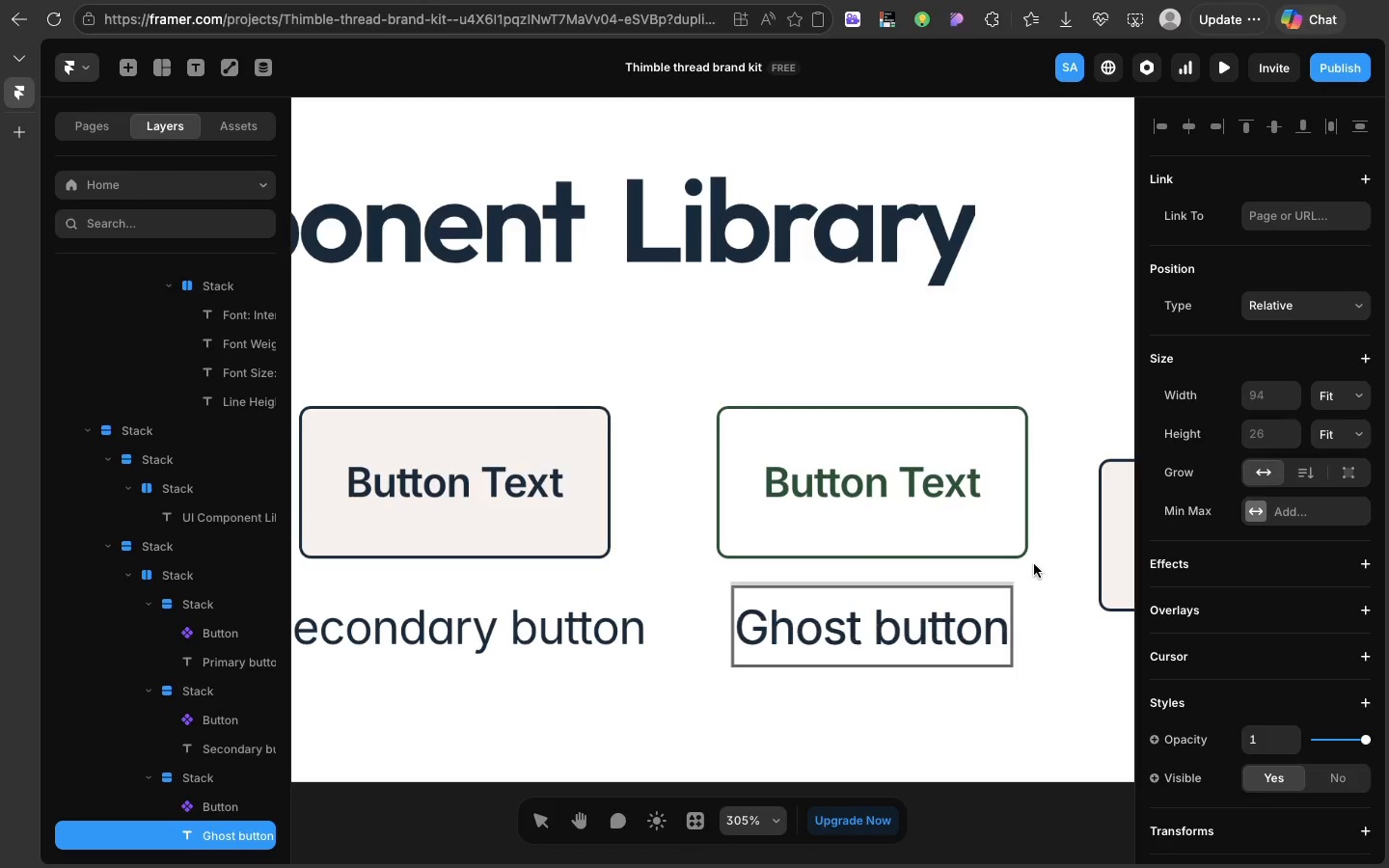 
left_click([1034, 564])
 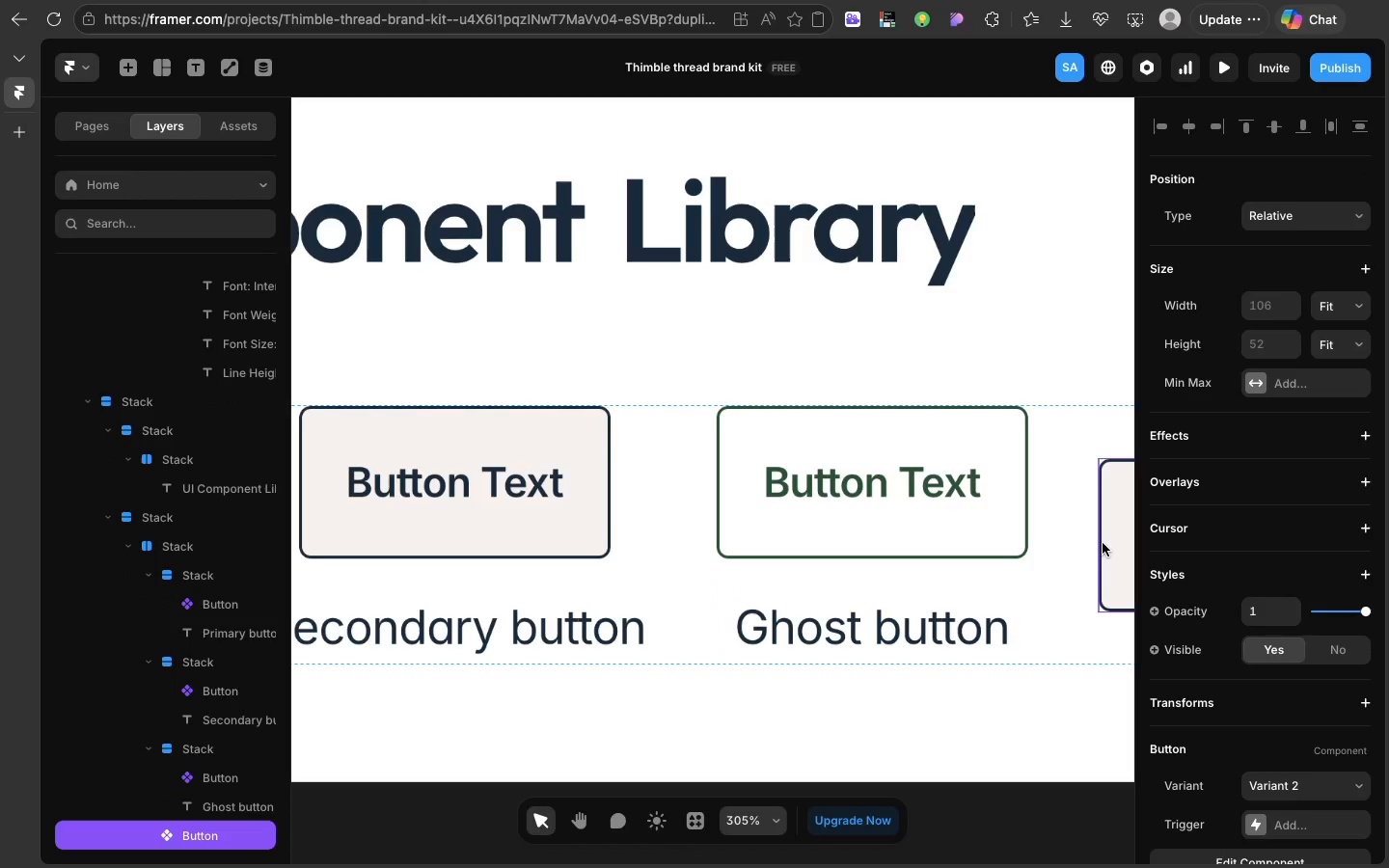 
left_click([1103, 543])
 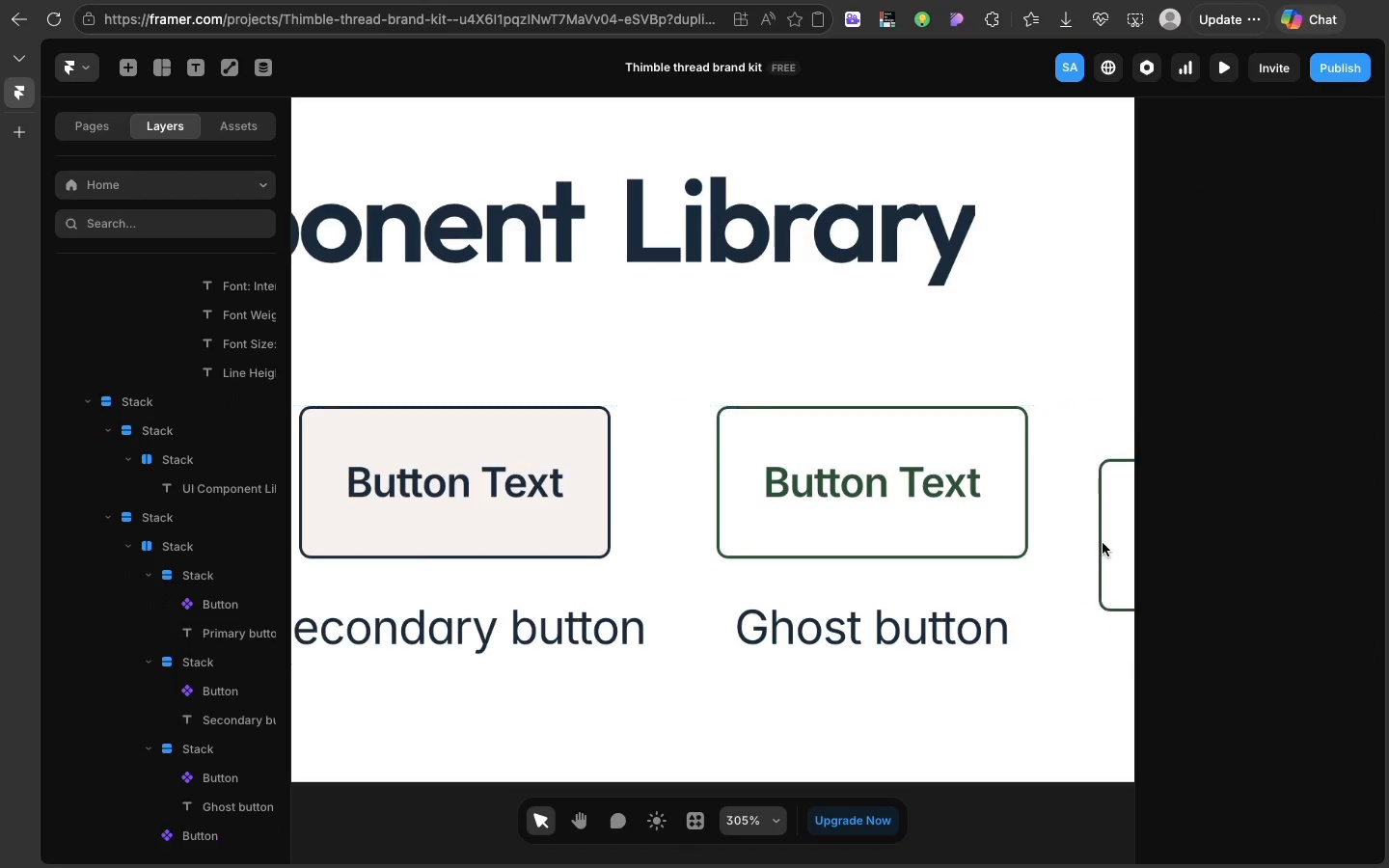 
key(Backspace)
 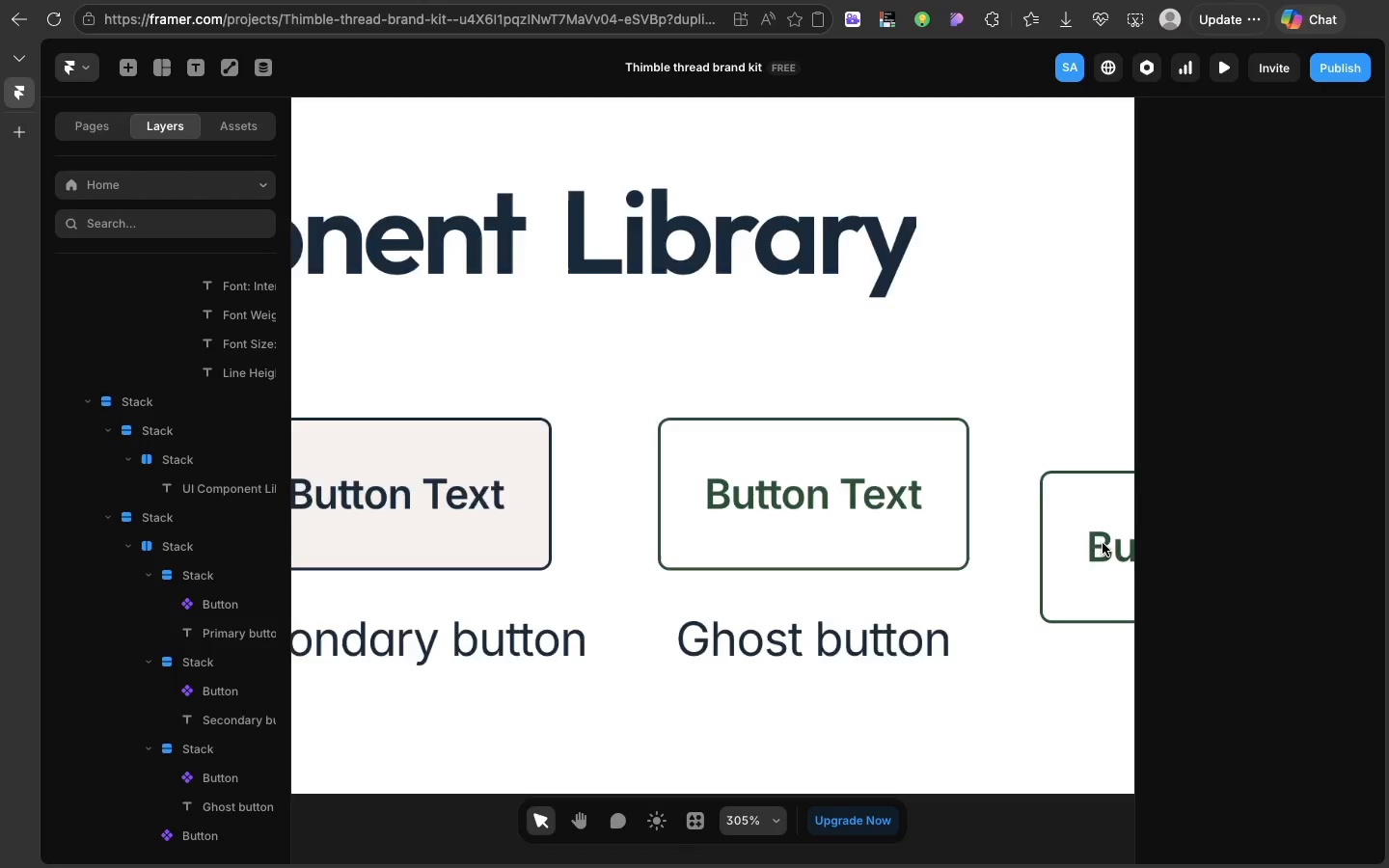 
scroll: coordinate [1103, 543], scroll_direction: down, amount: 30.0
 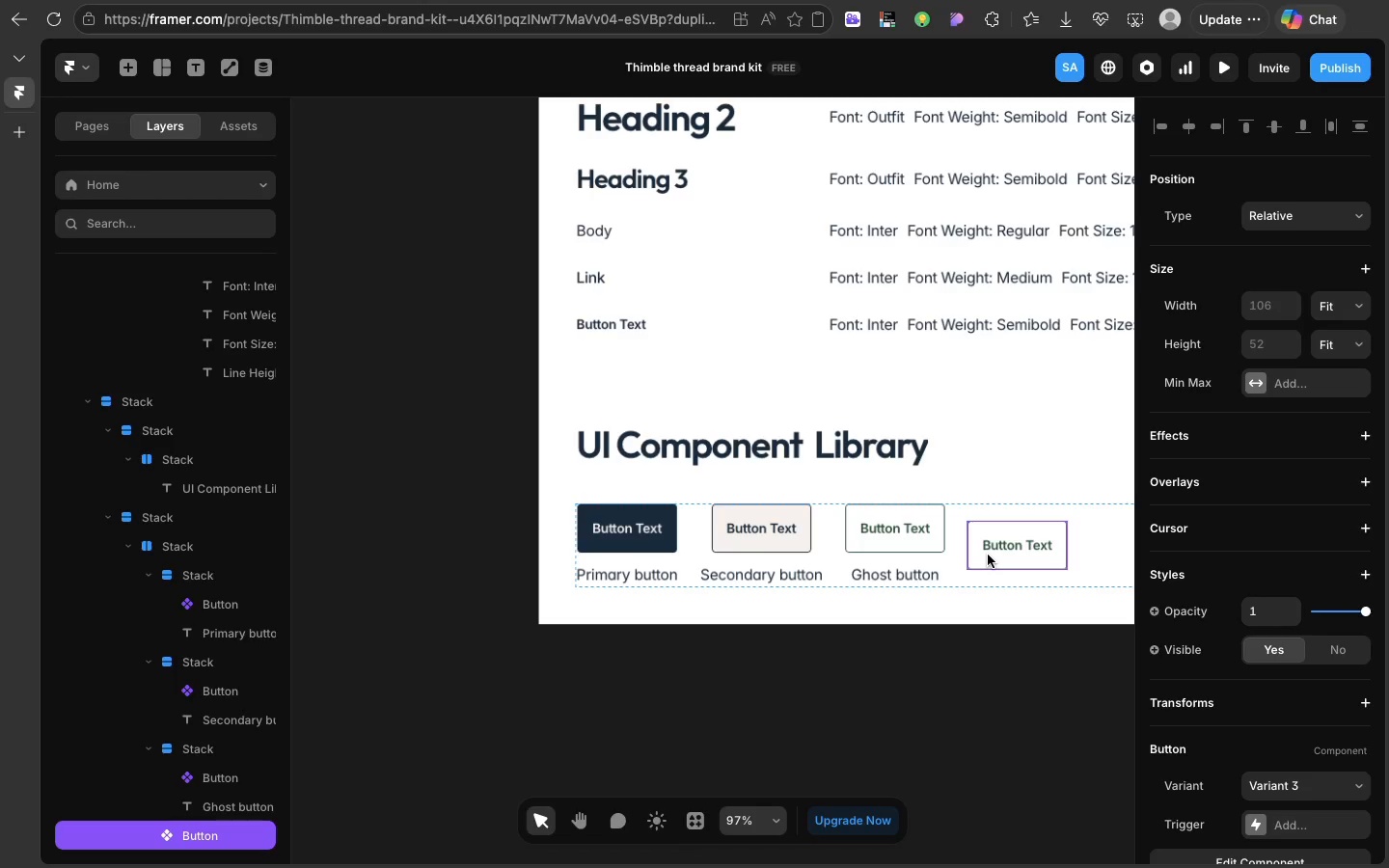 
left_click([988, 555])
 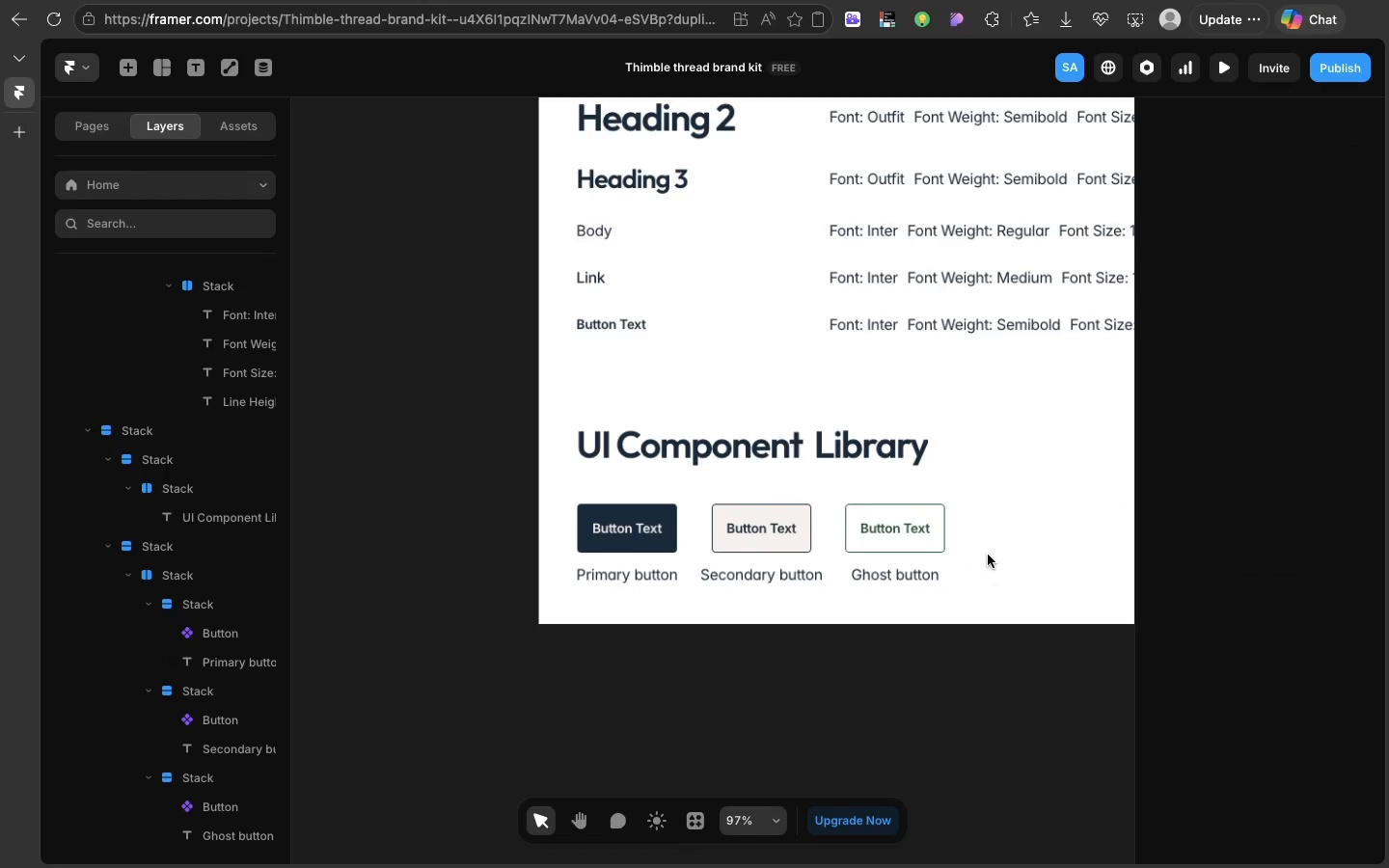 
key(Backspace)
 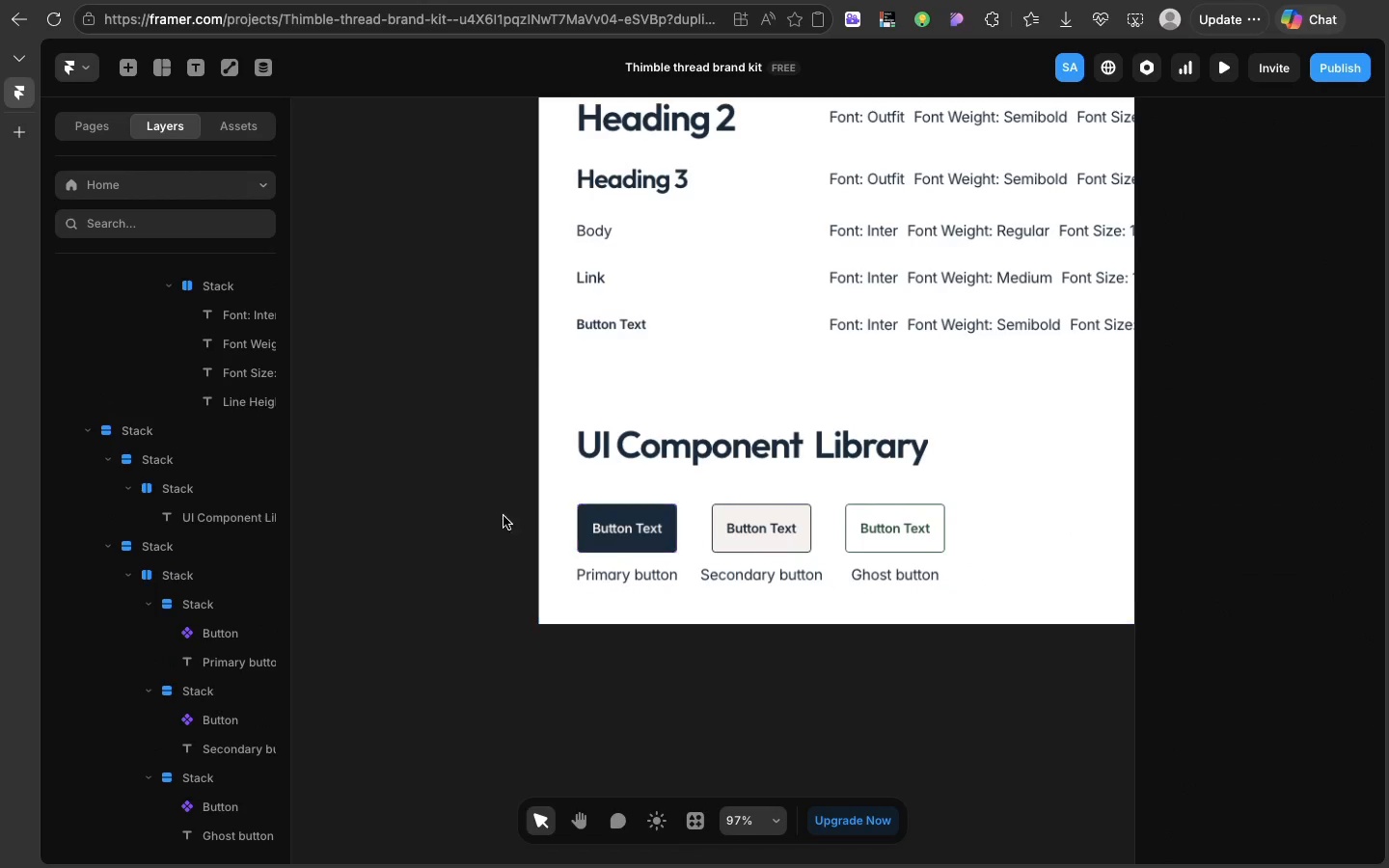 
wait(5.28)
 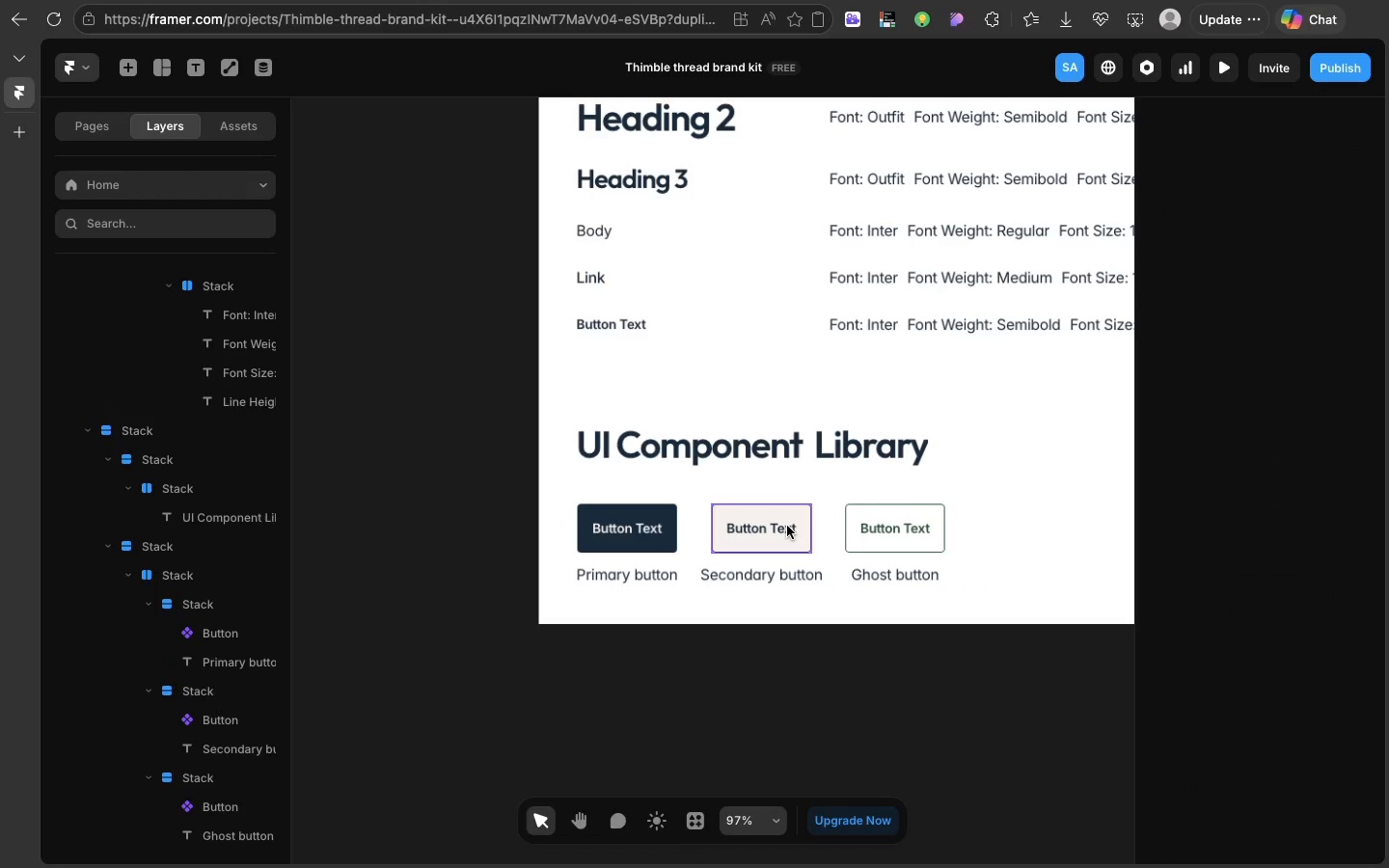 
left_click([631, 557])
 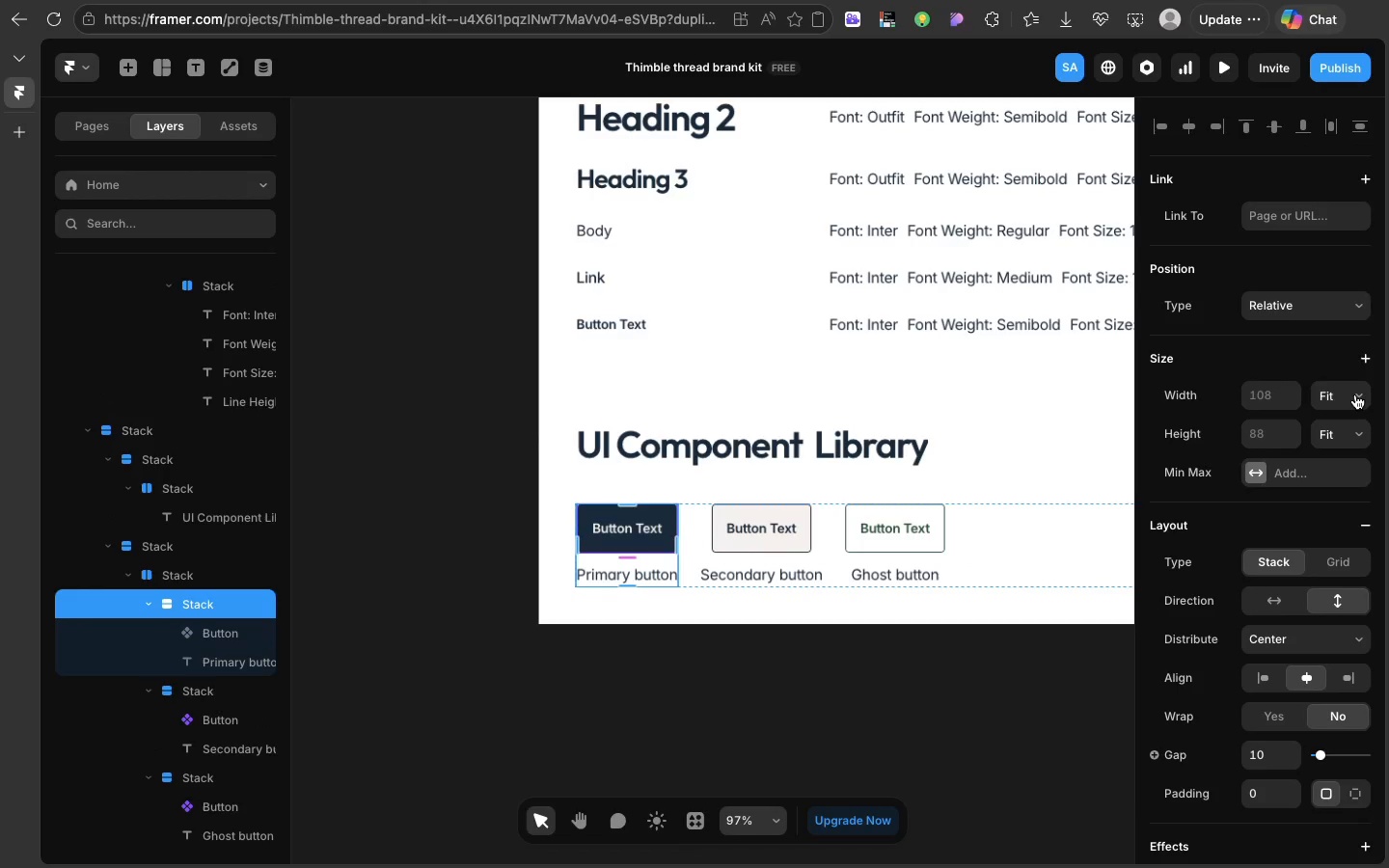 
left_click([1355, 394])
 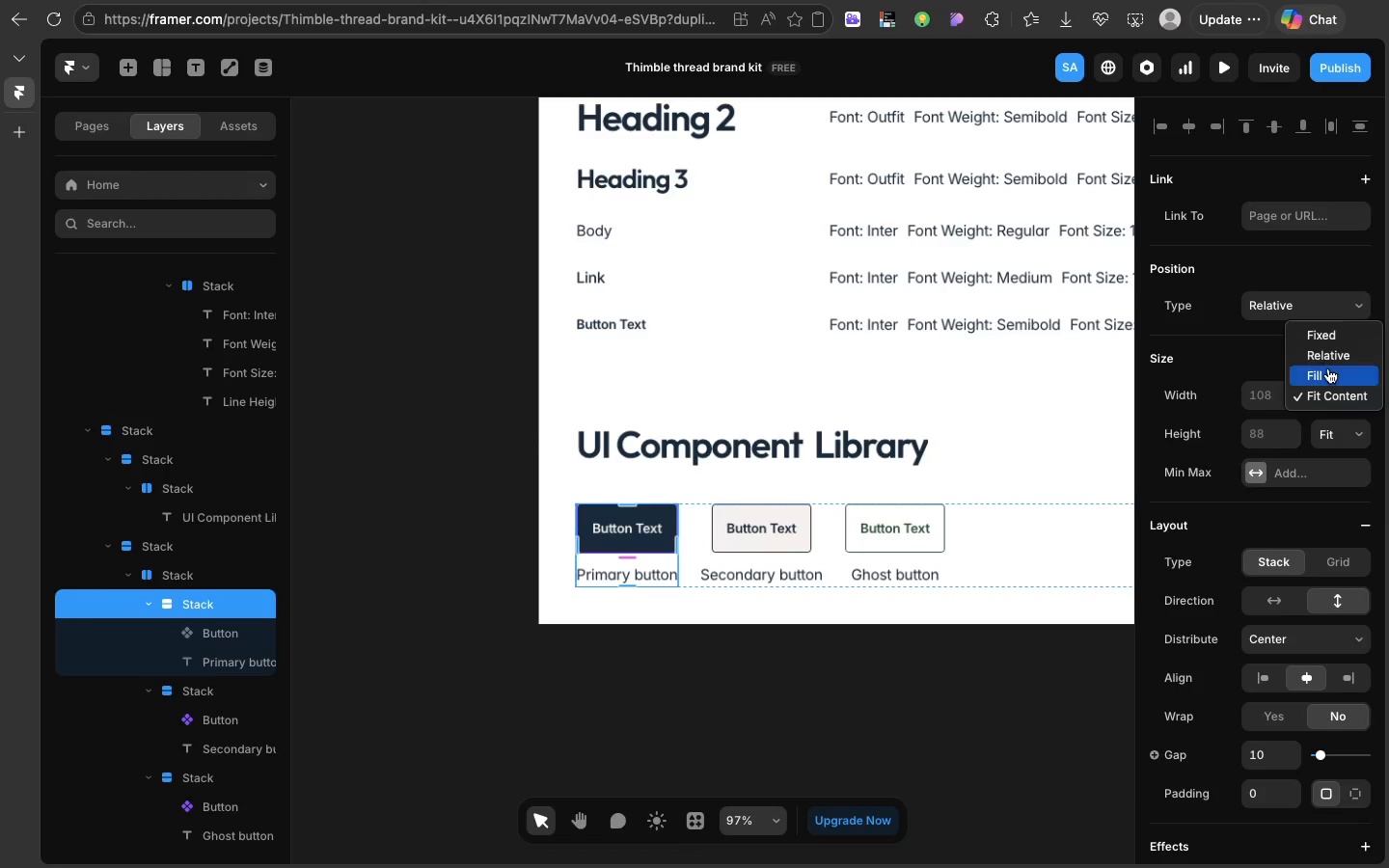 
left_click([1328, 368])
 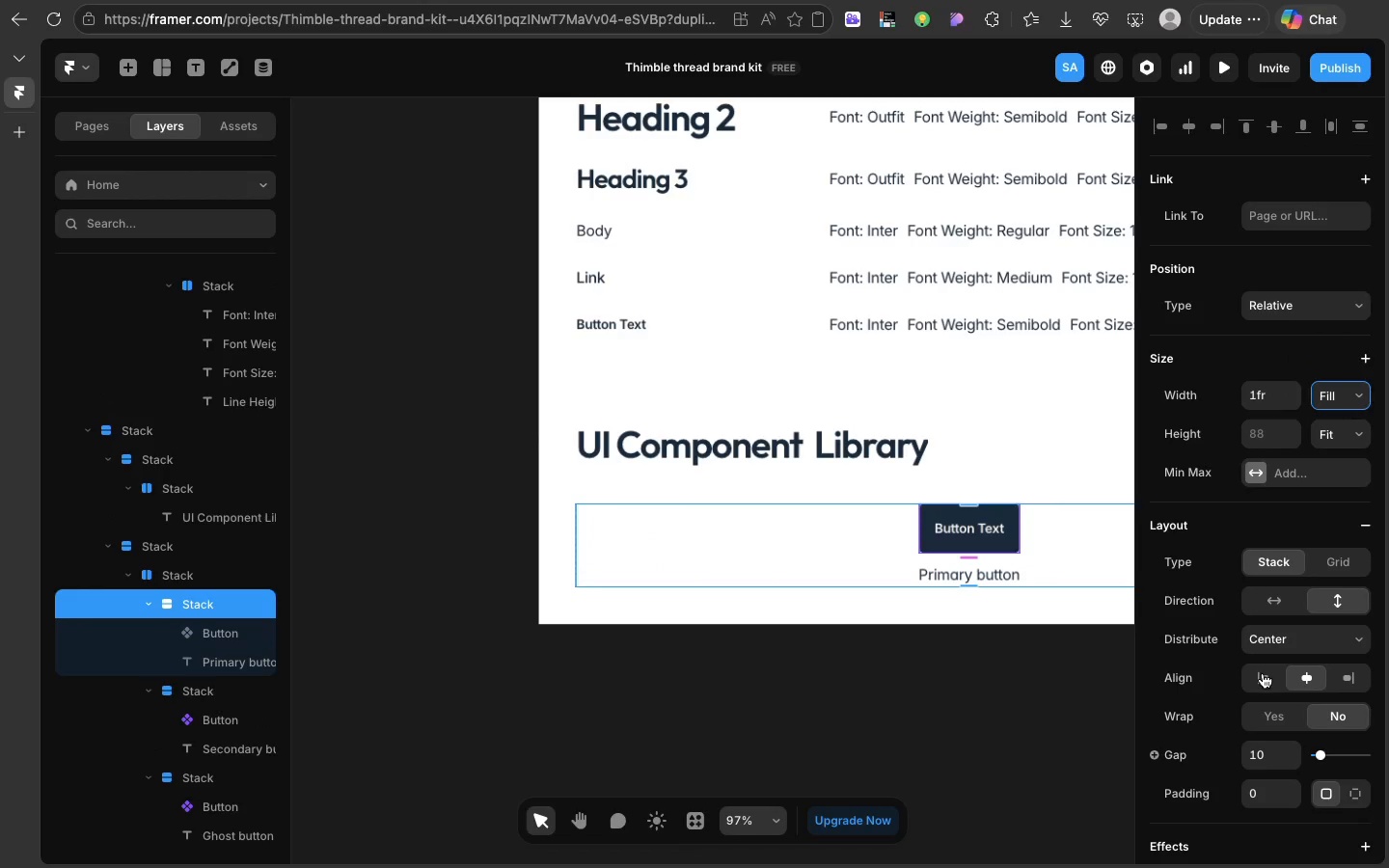 
left_click([1263, 678])
 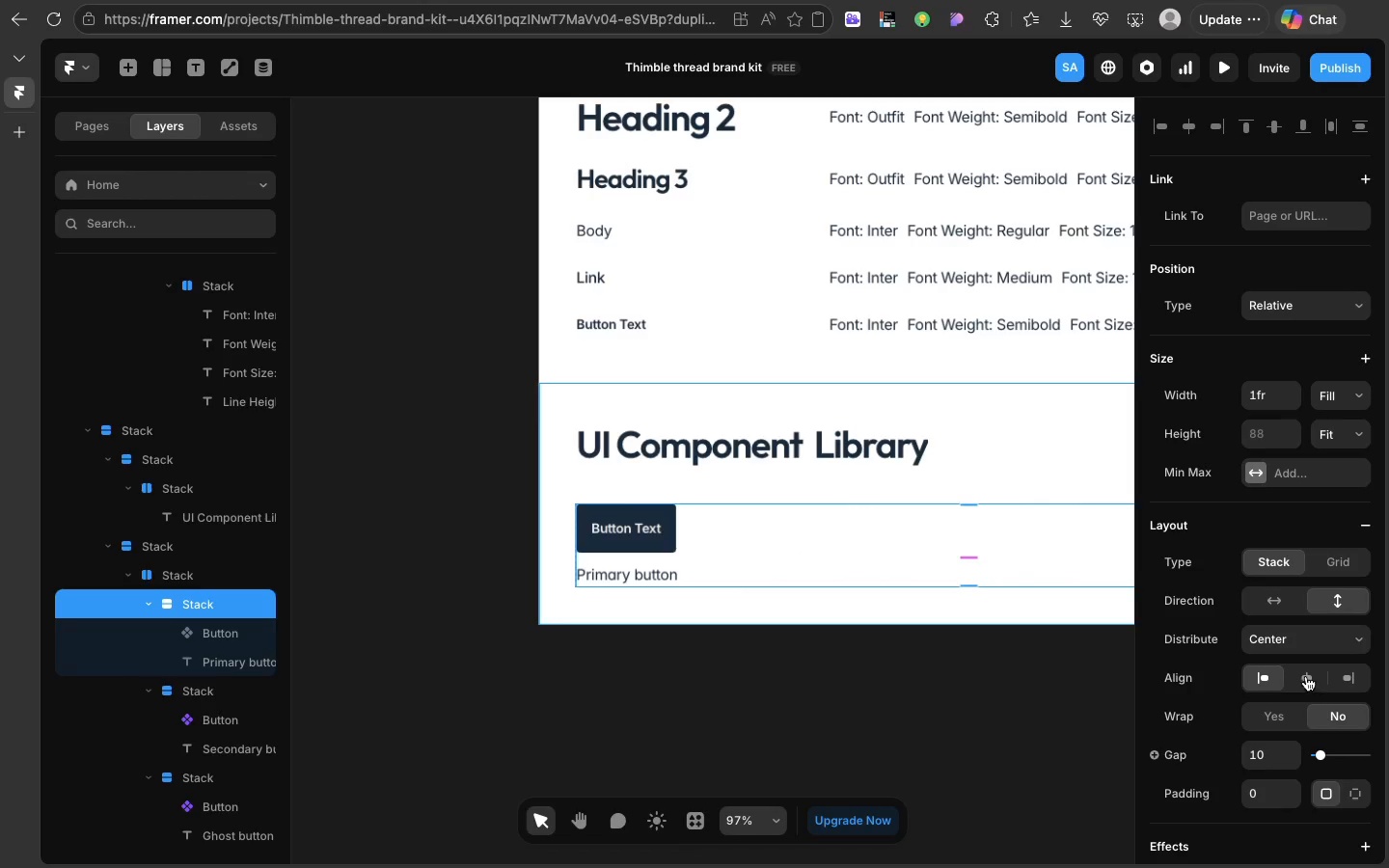 
left_click([1306, 676])
 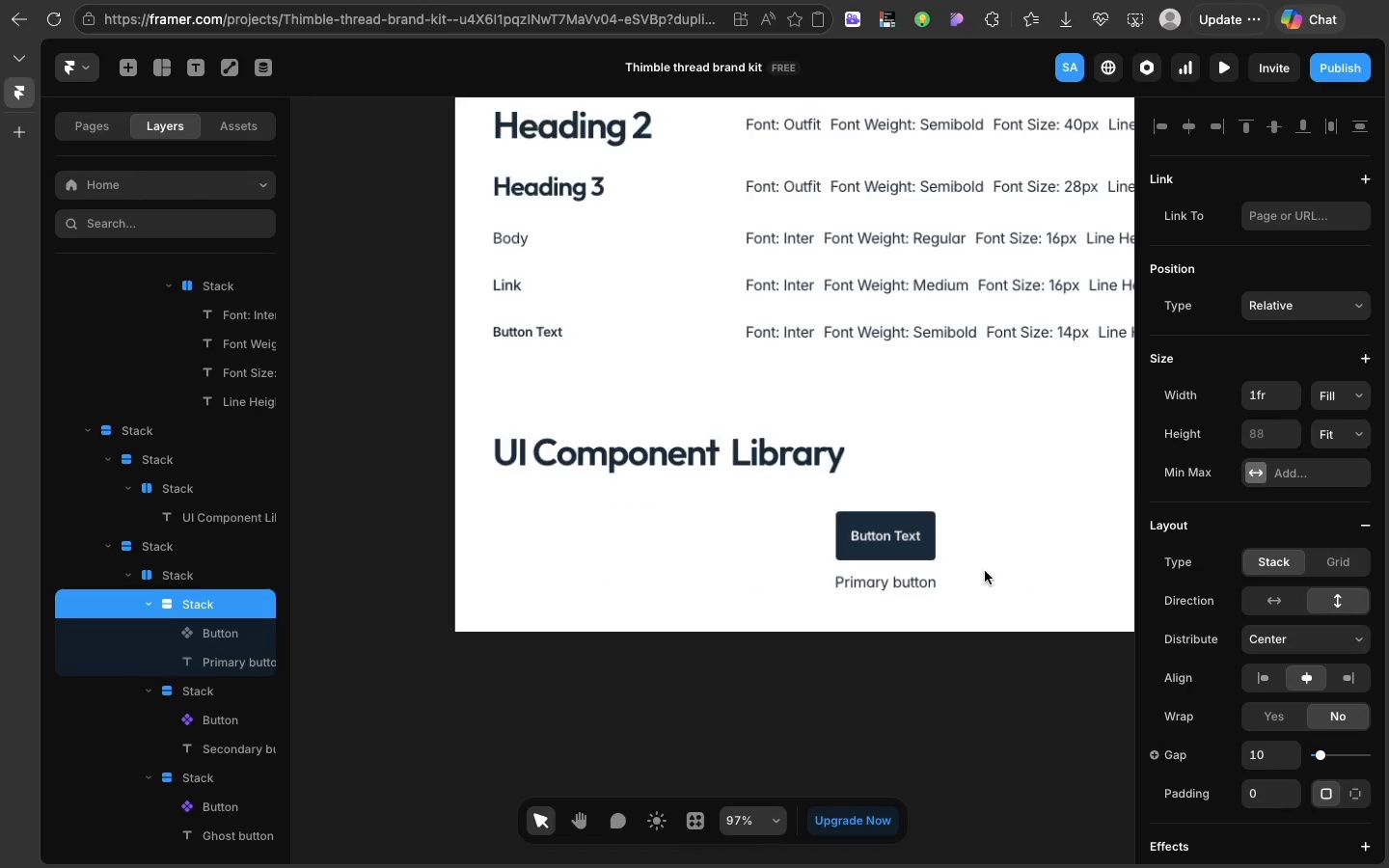 
scroll: coordinate [985, 571], scroll_direction: down, amount: 45.0
 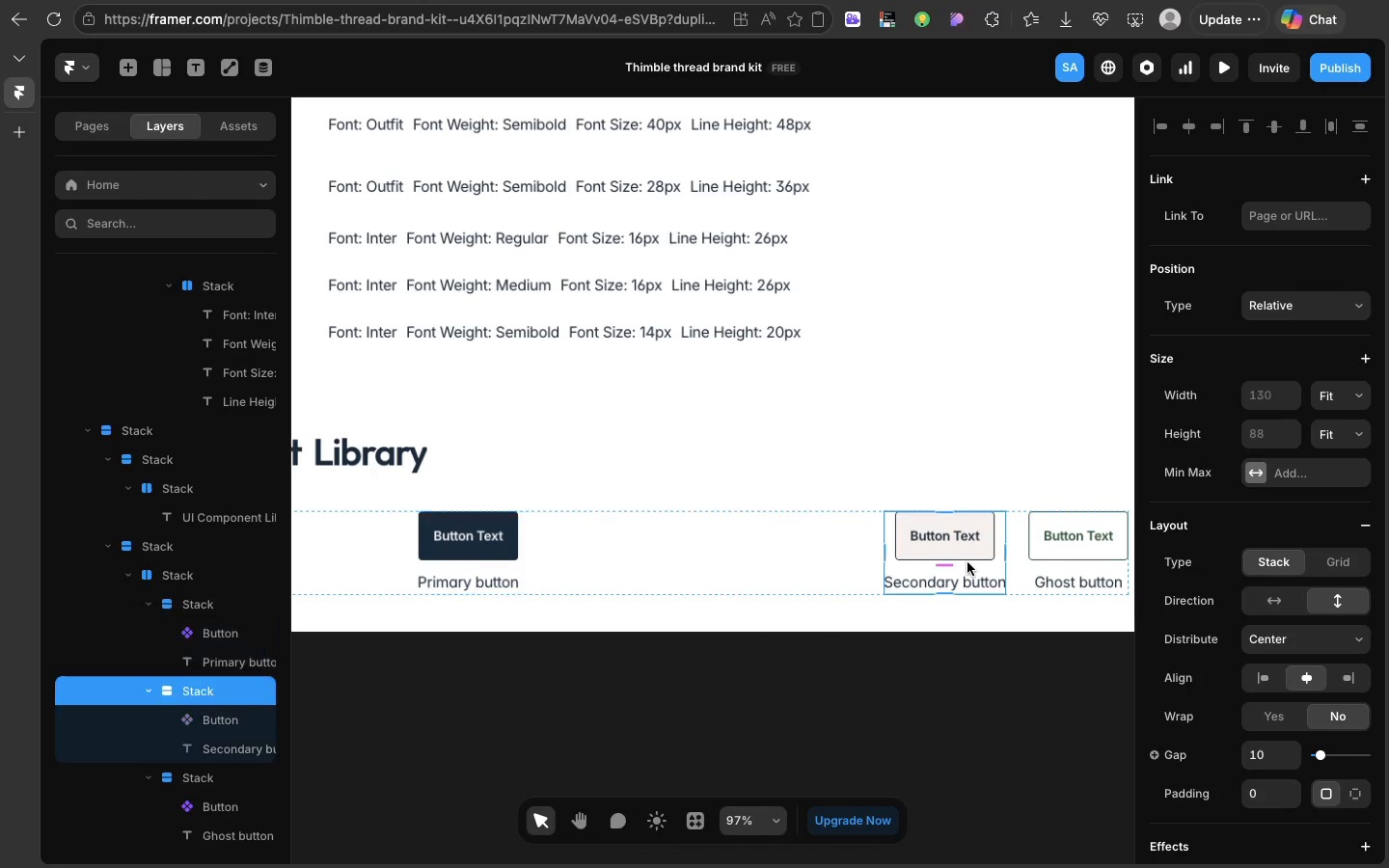 
left_click([967, 562])
 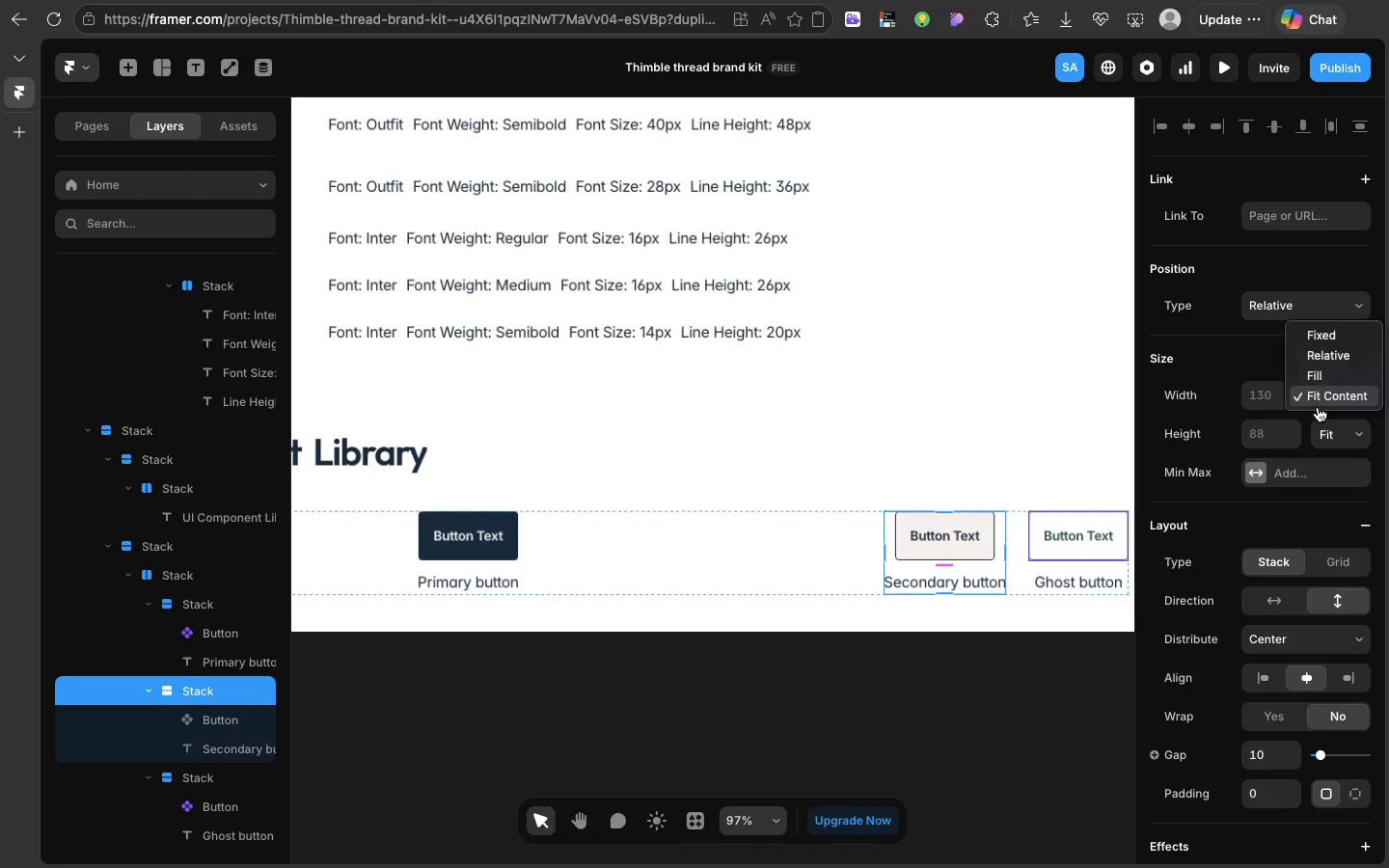 
left_click([1318, 407])
 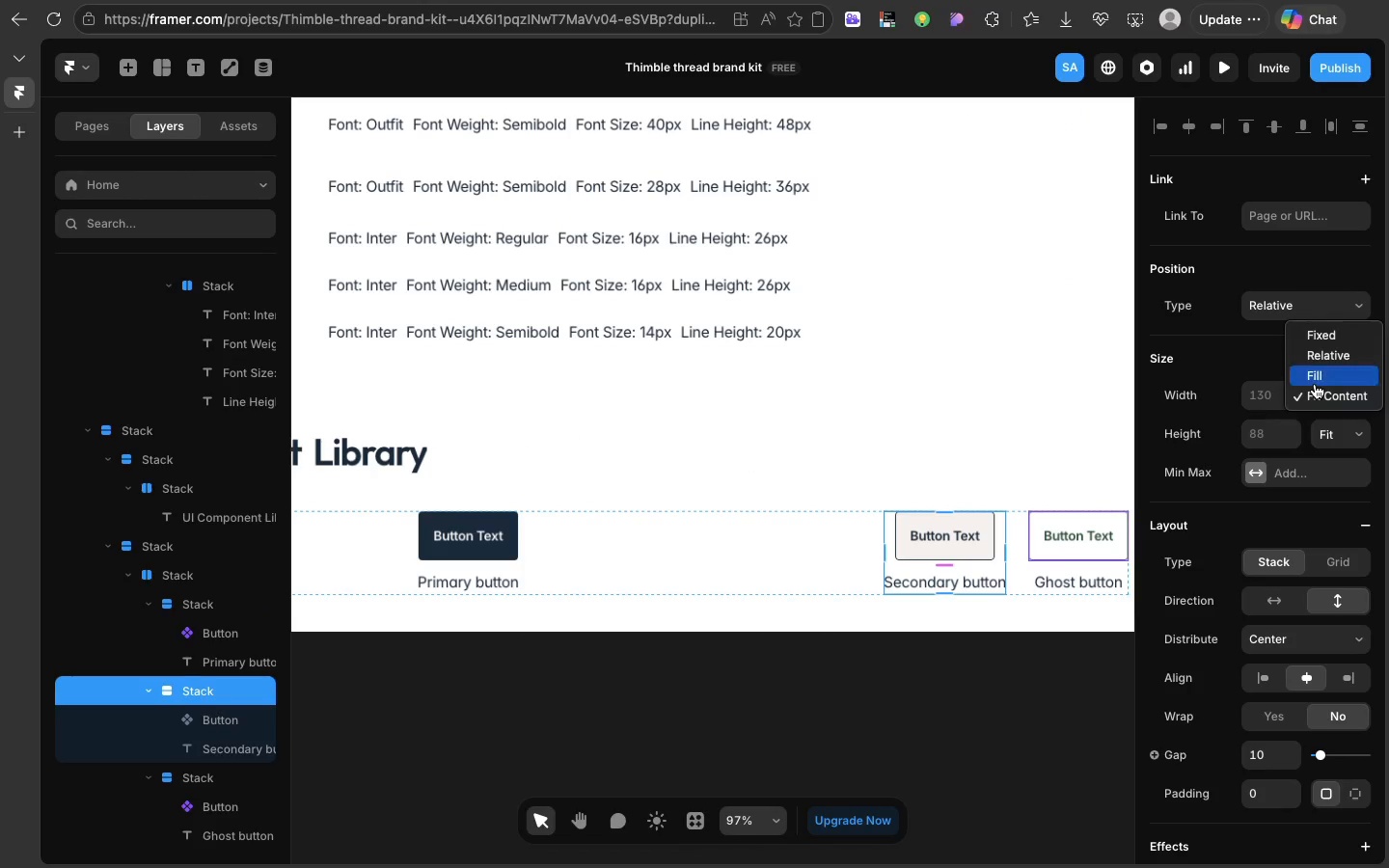 
left_click([1315, 384])
 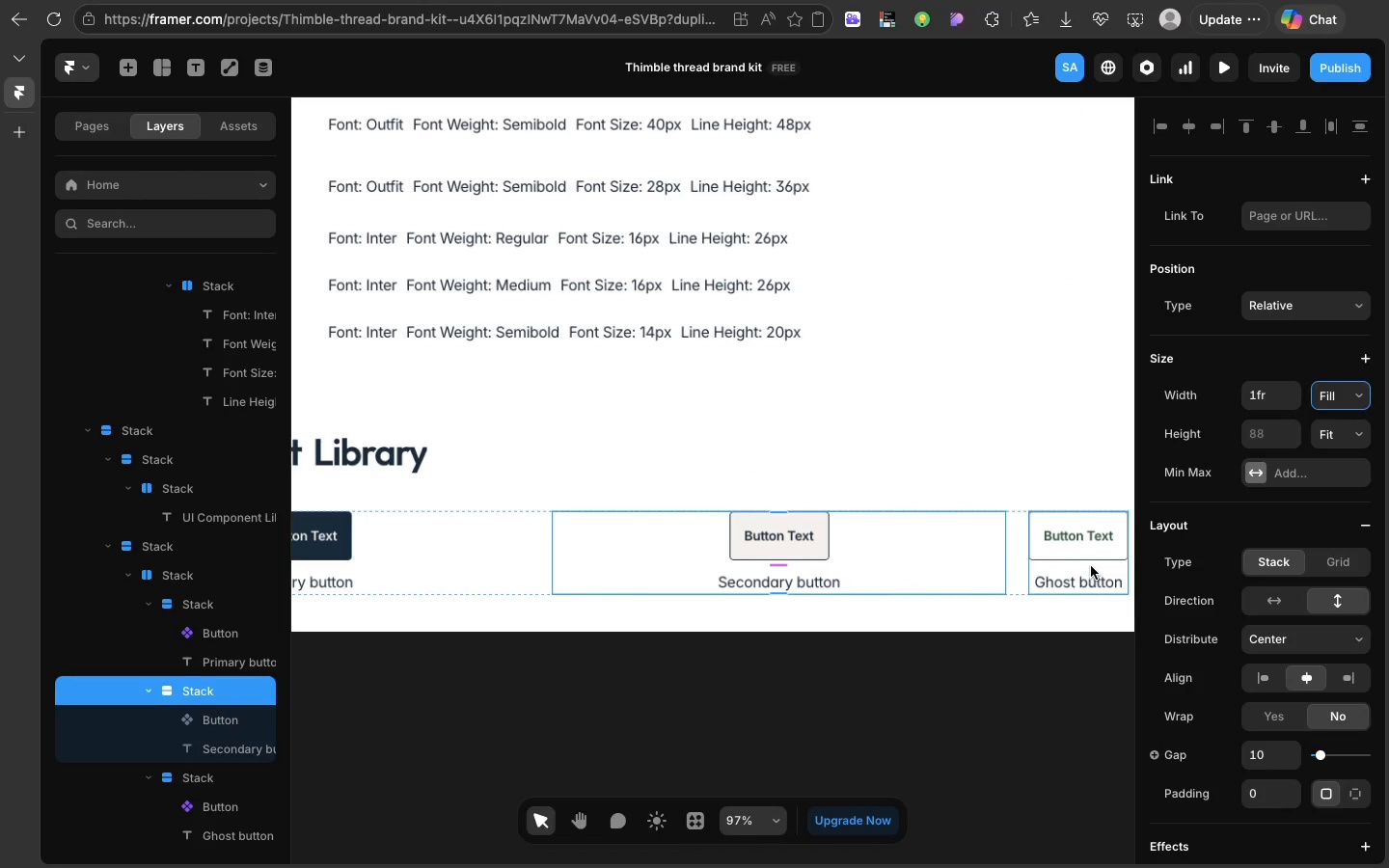 
left_click([1090, 566])
 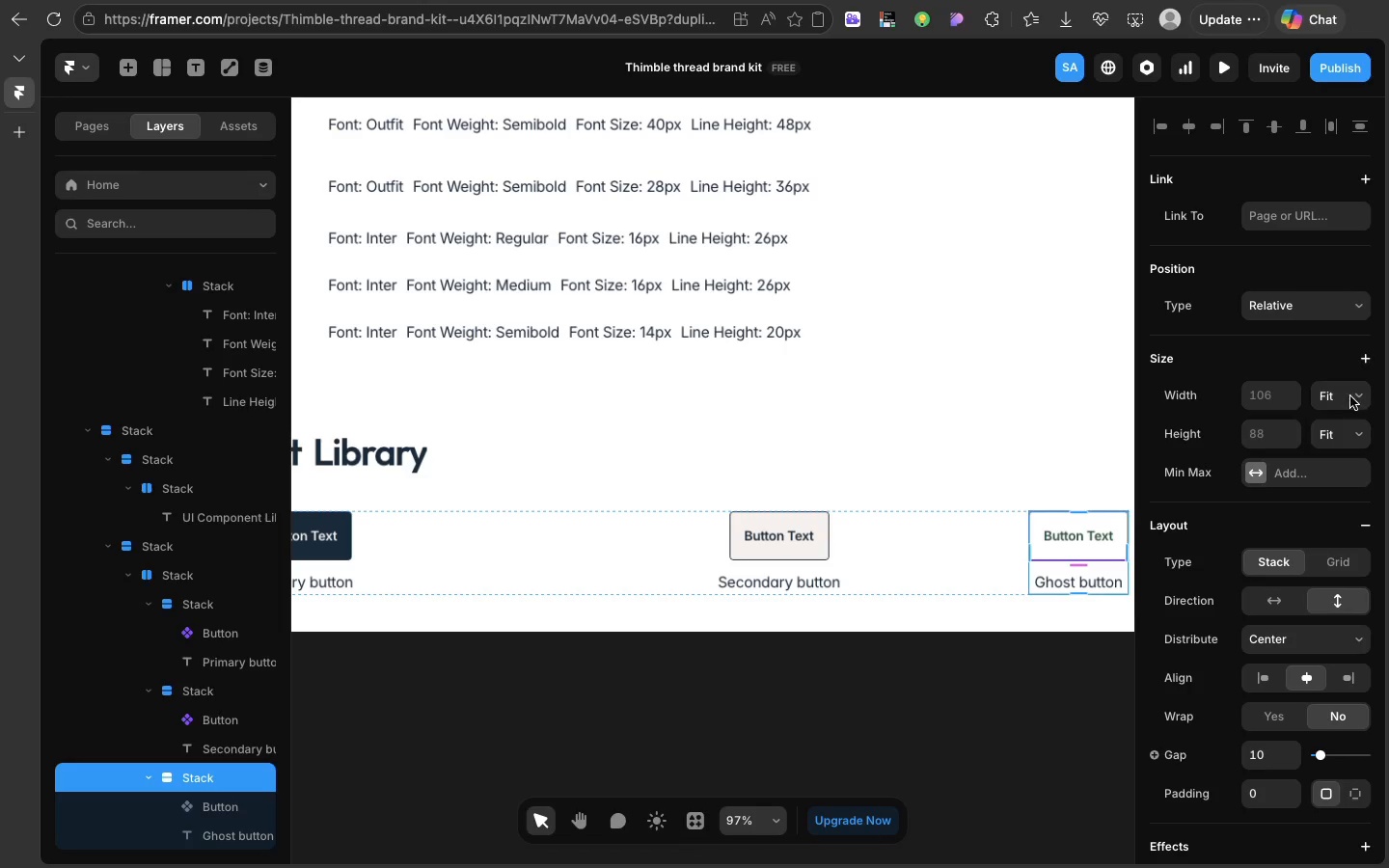 
left_click([1350, 396])
 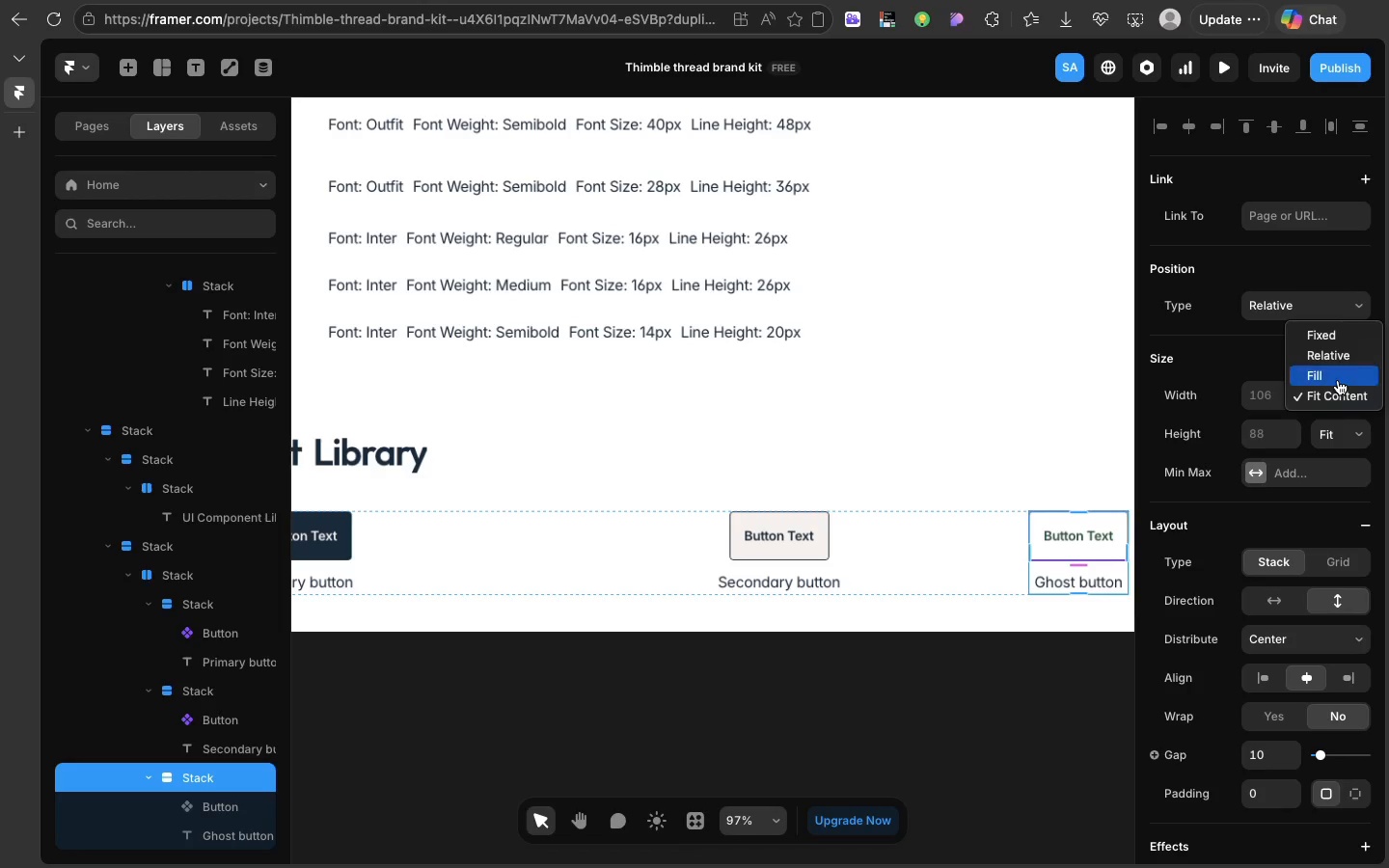 
left_click([1338, 380])
 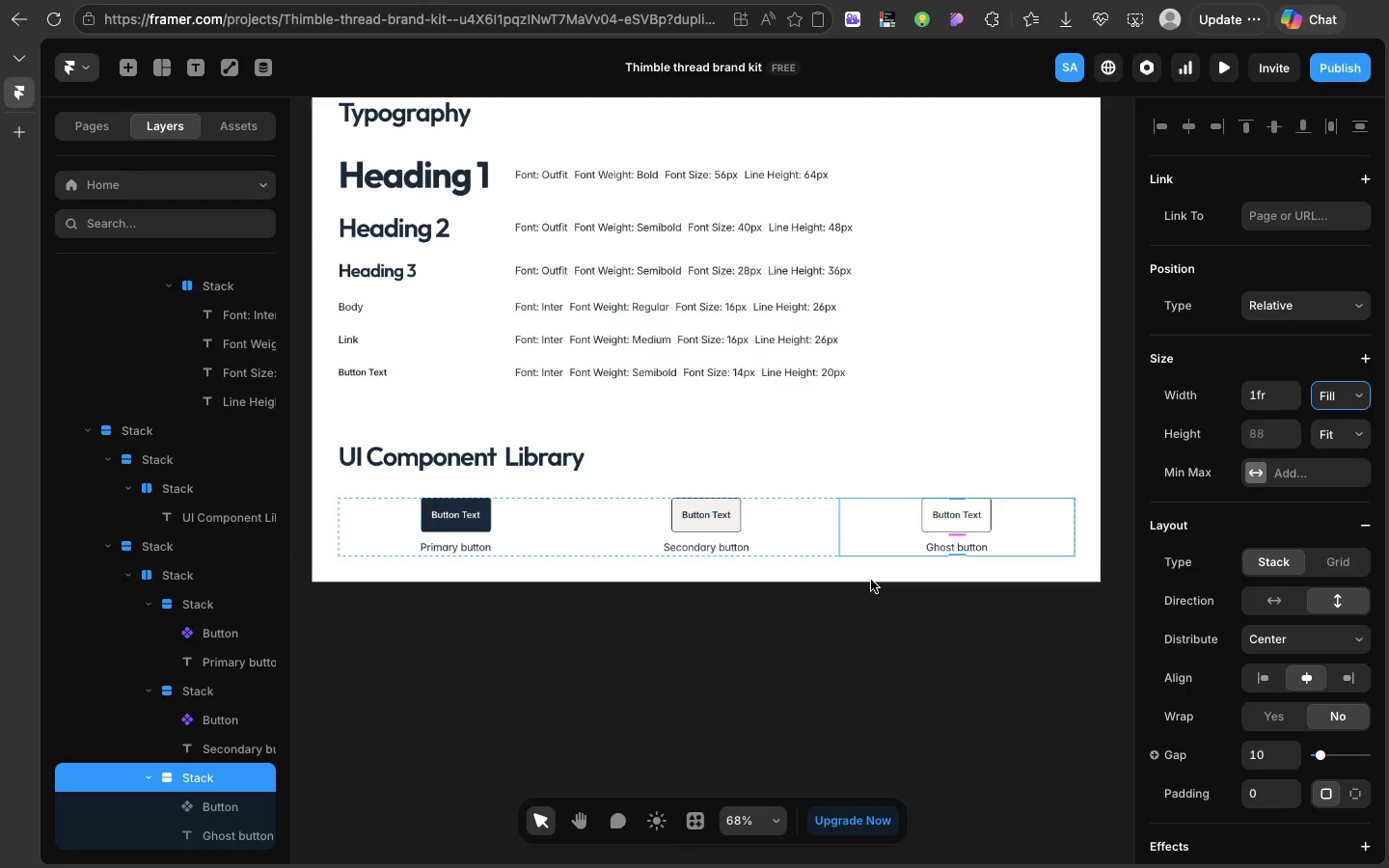 
left_click([871, 582])
 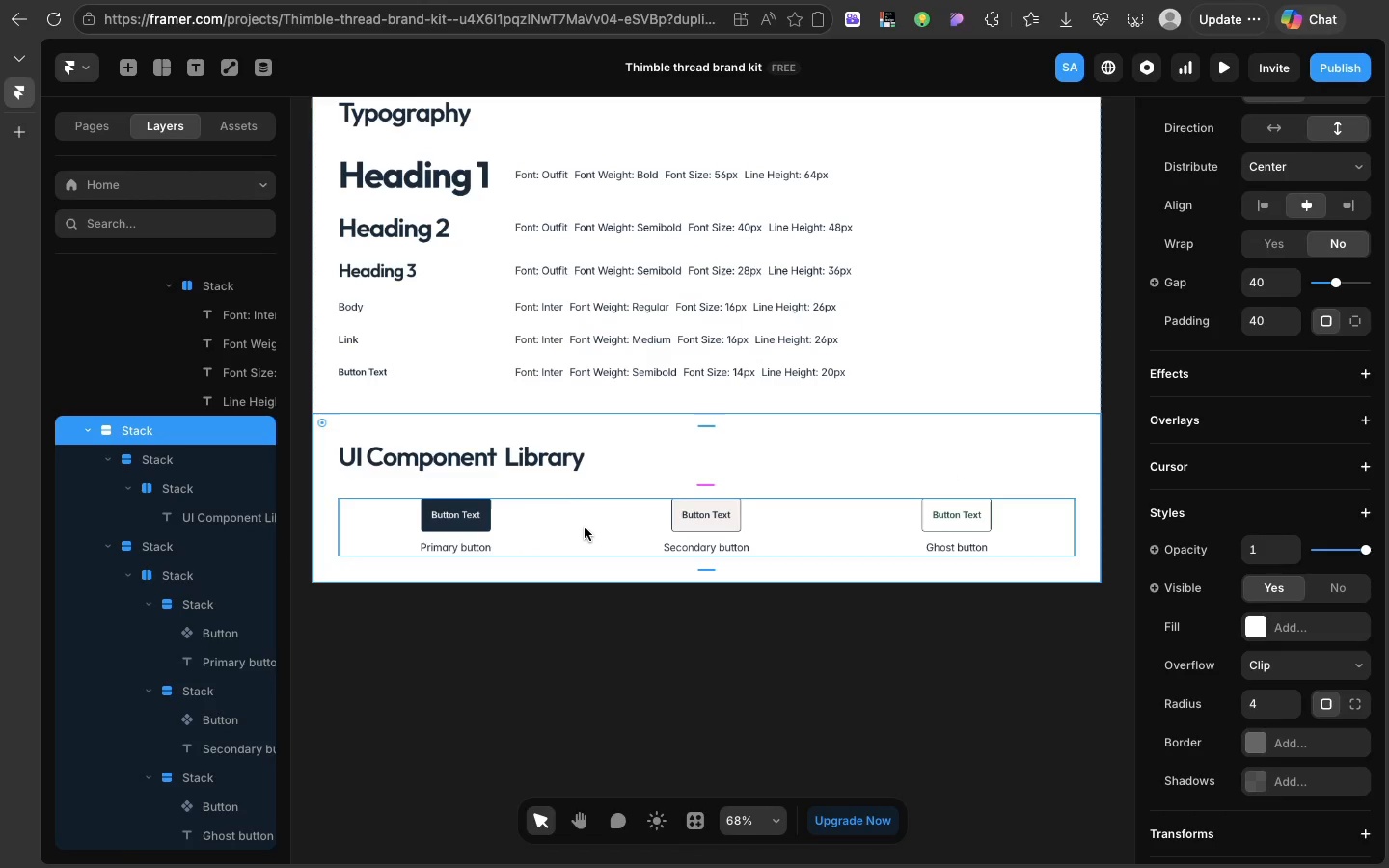 
left_click([585, 528])
 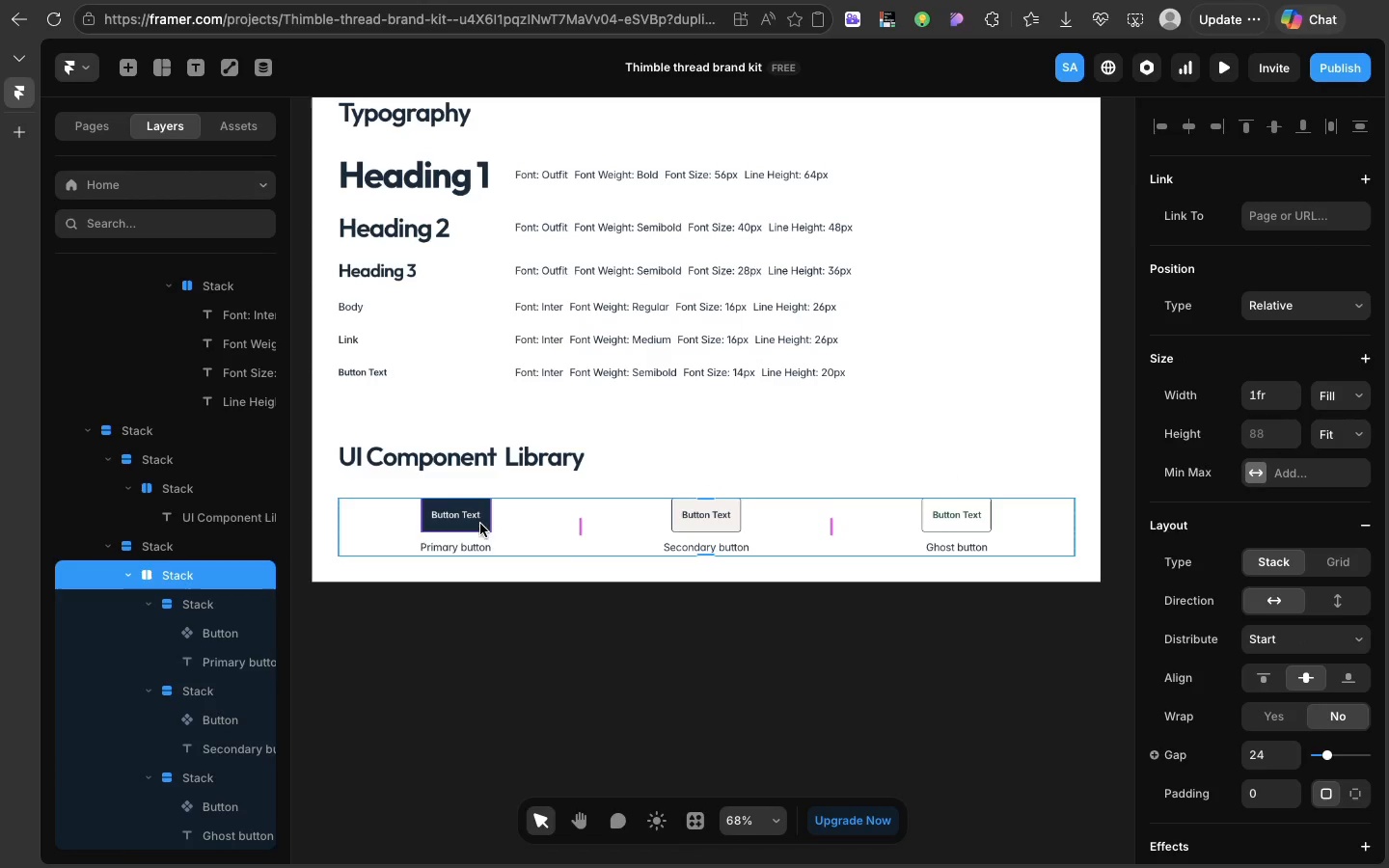 
left_click([539, 526])
 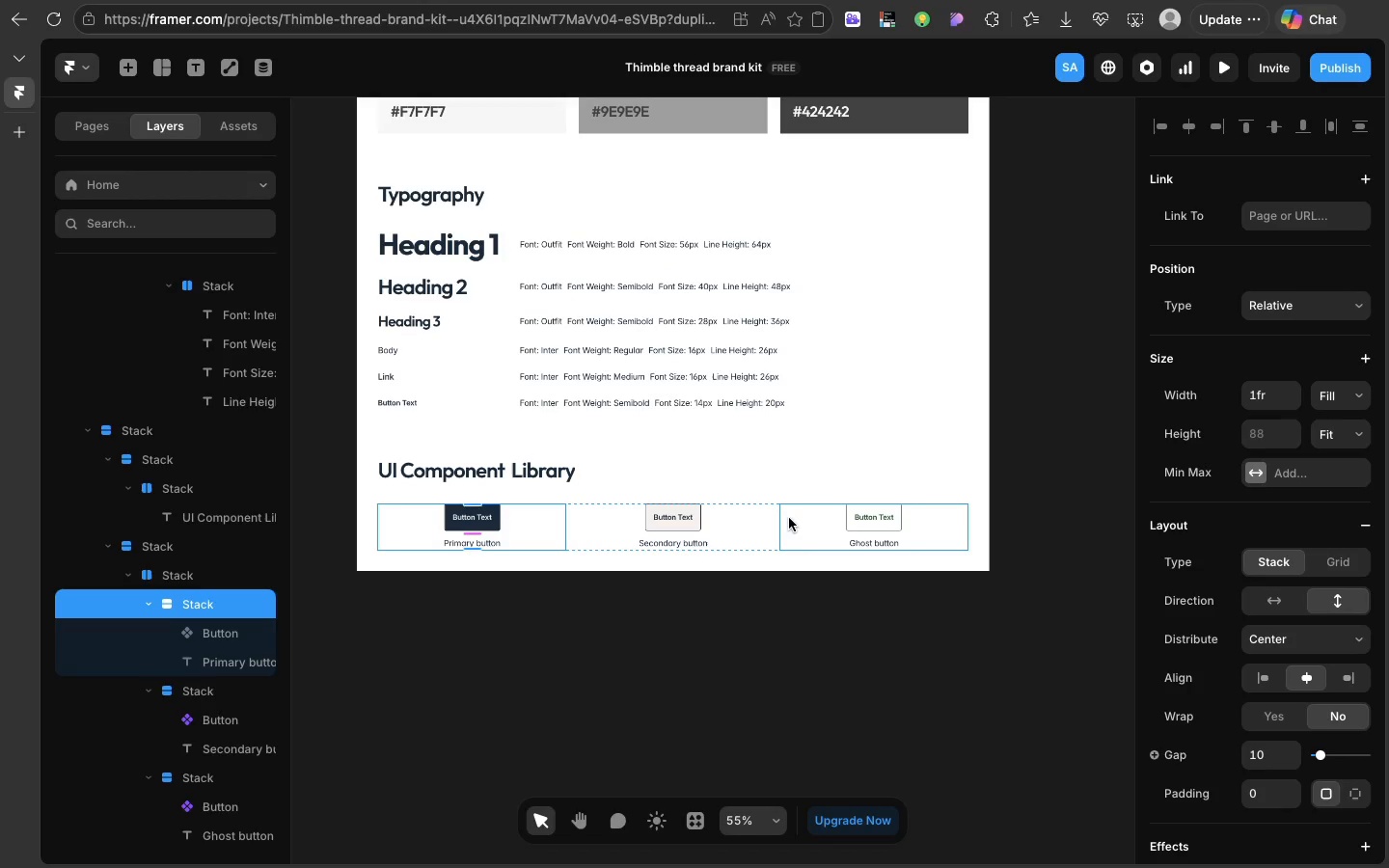 
left_click([789, 518])
 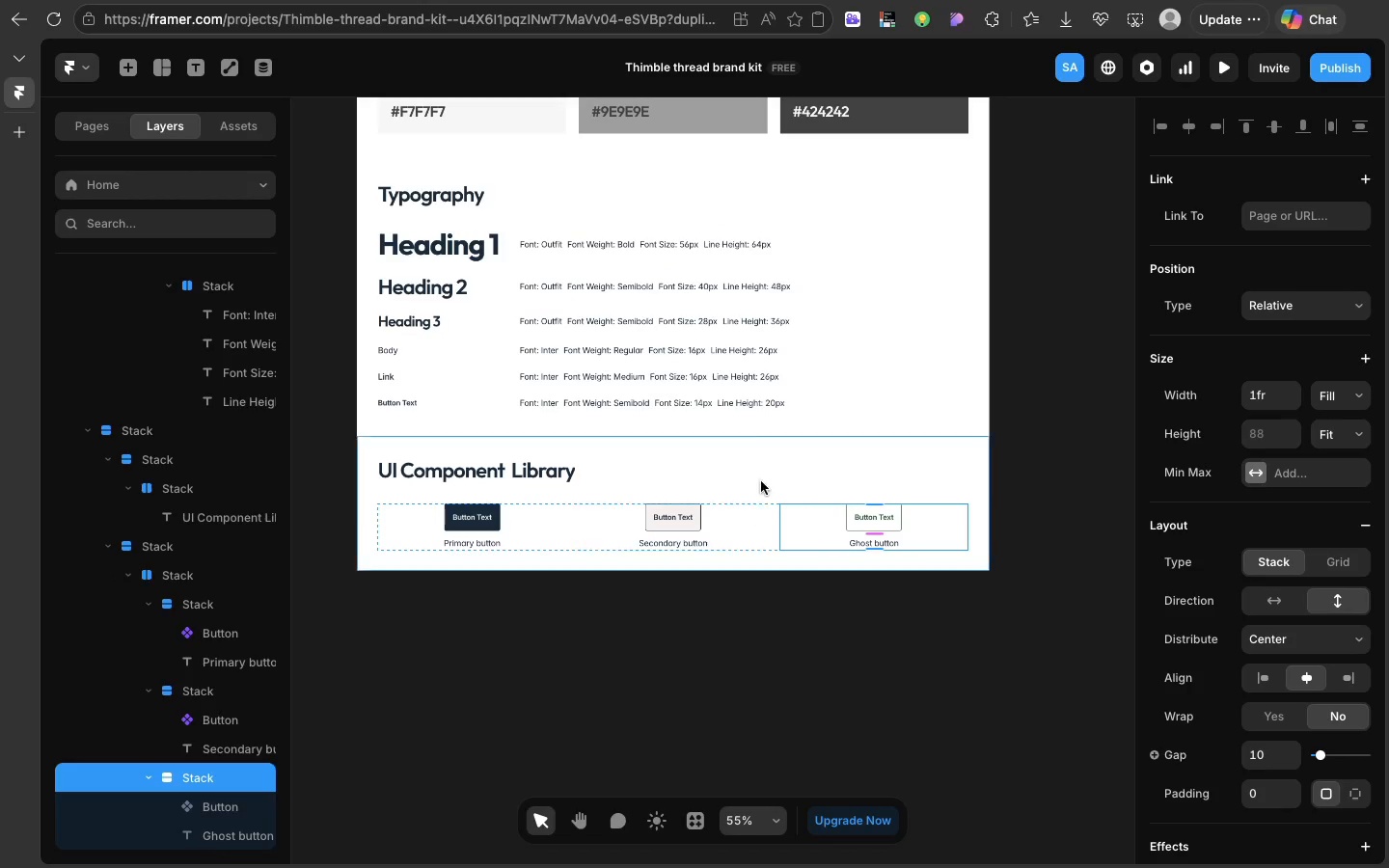 
wait(7.84)
 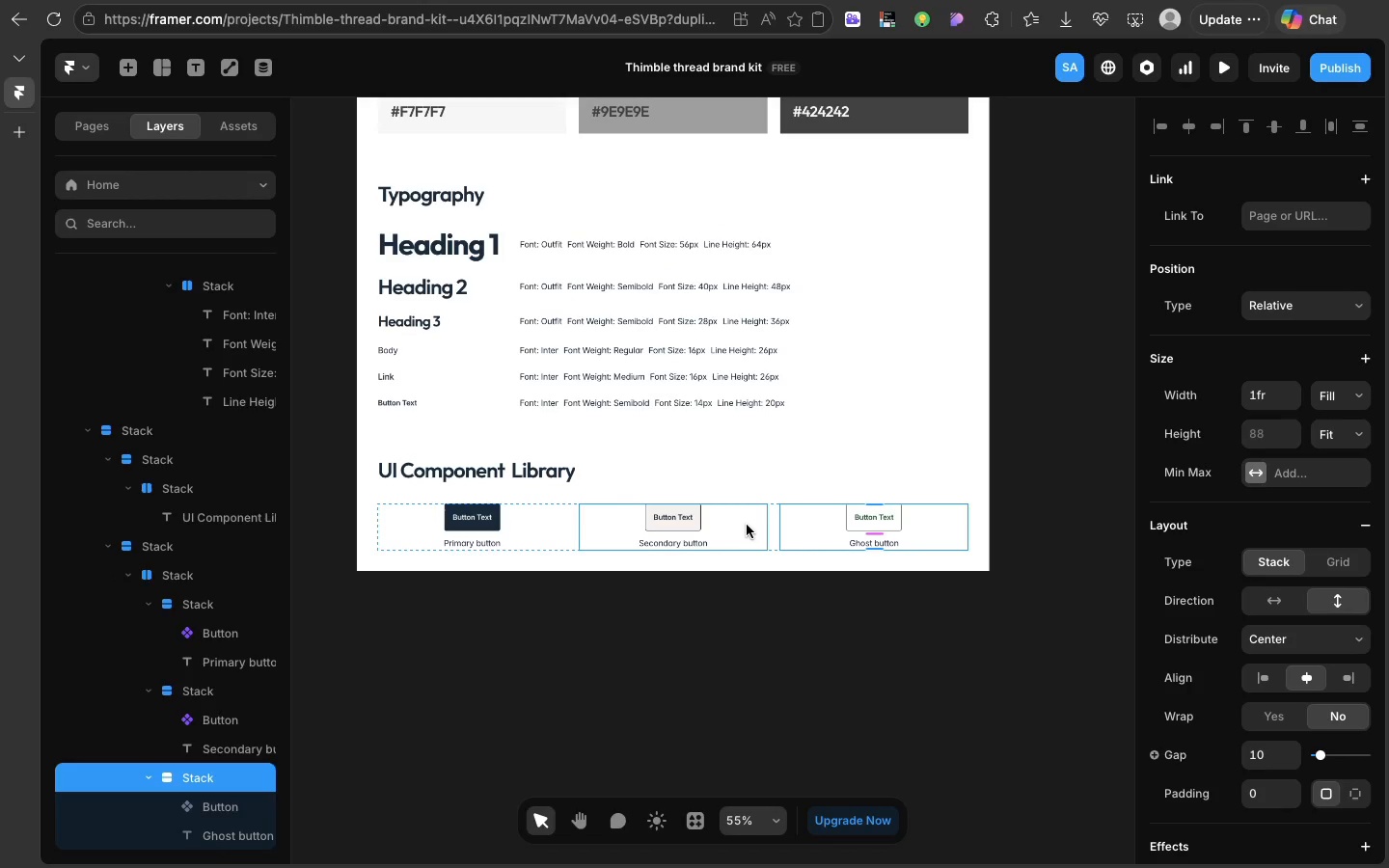 
left_click([726, 635])
 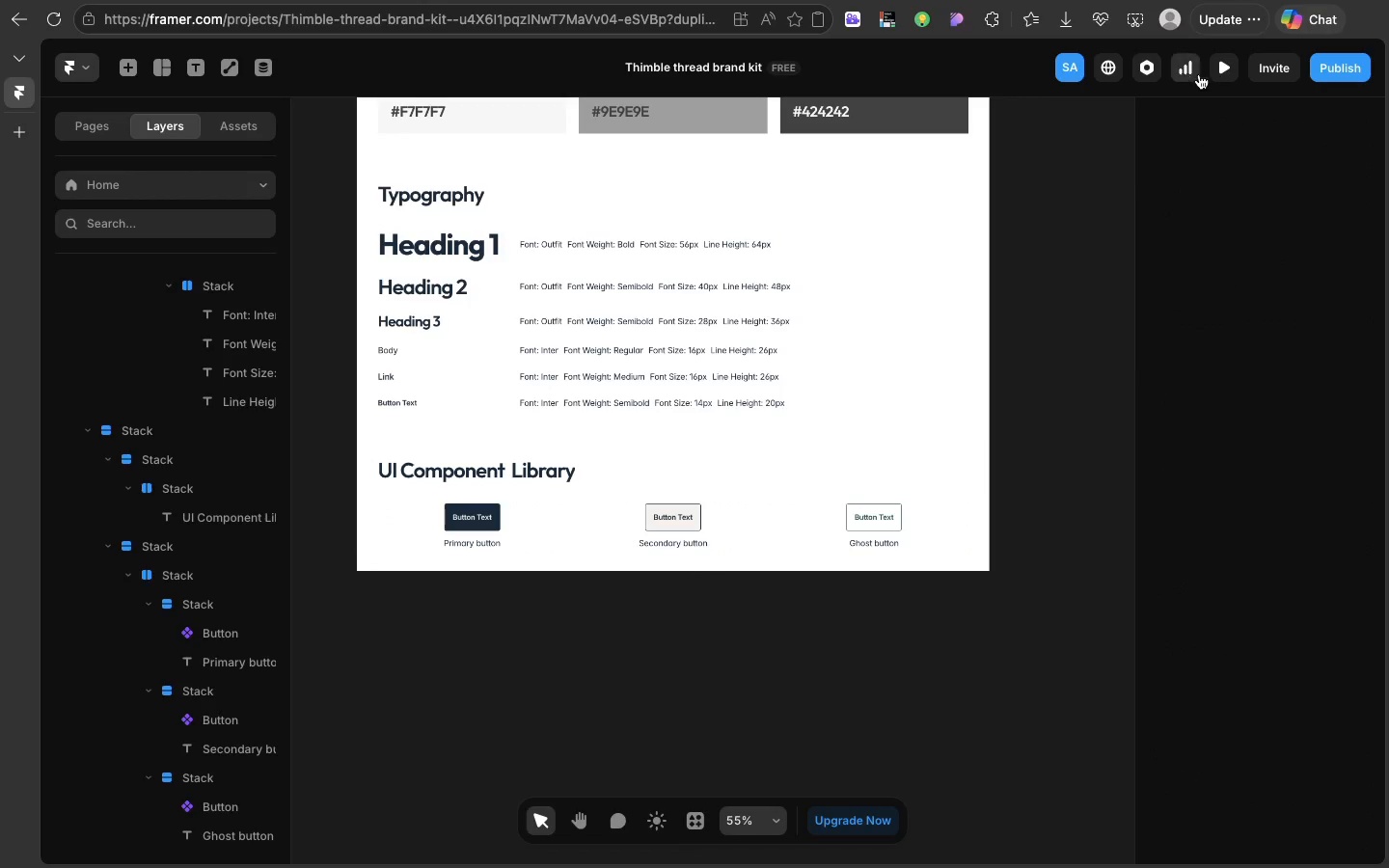 
left_click([1219, 76])
 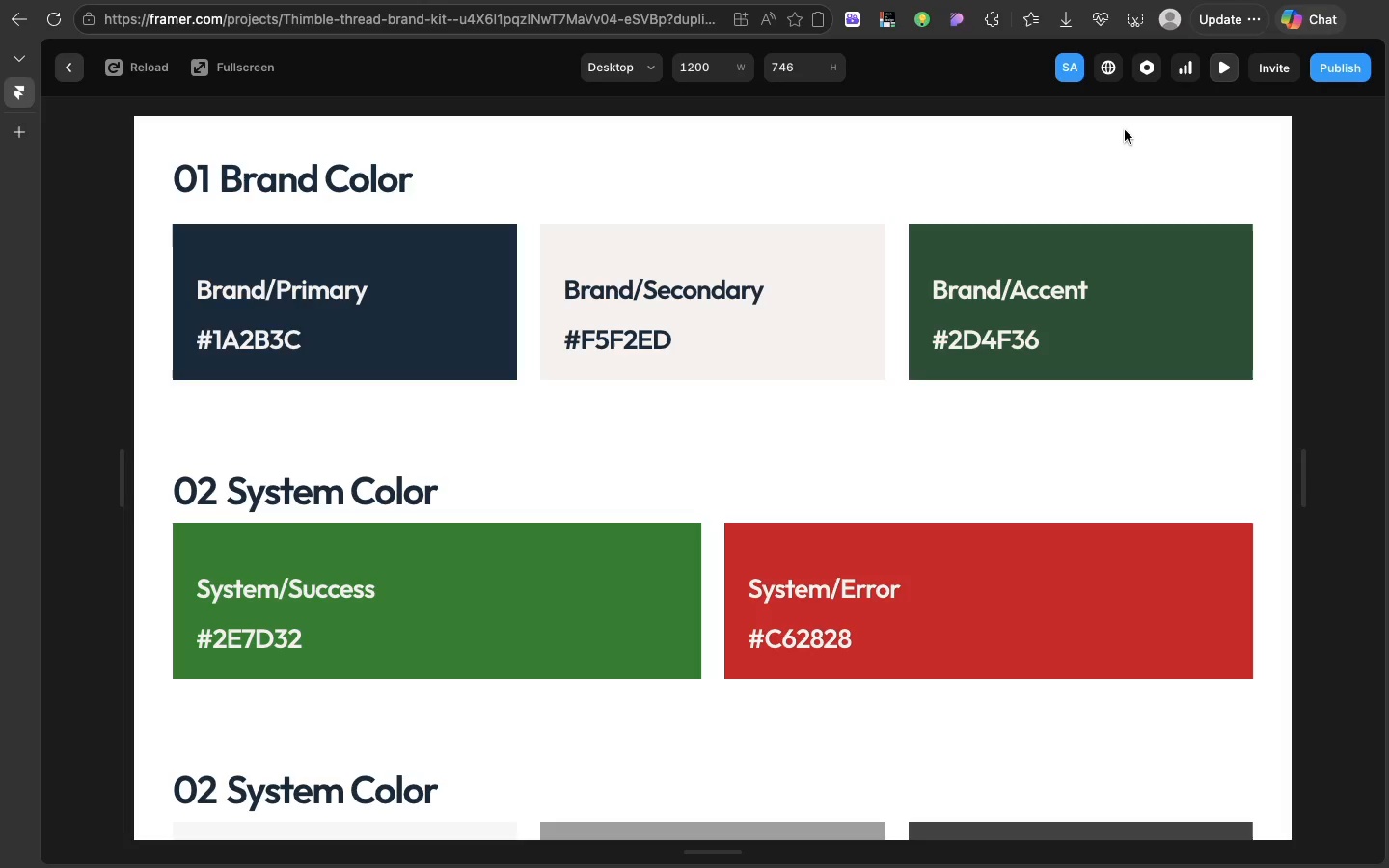 
scroll: coordinate [933, 424], scroll_direction: down, amount: 105.0
 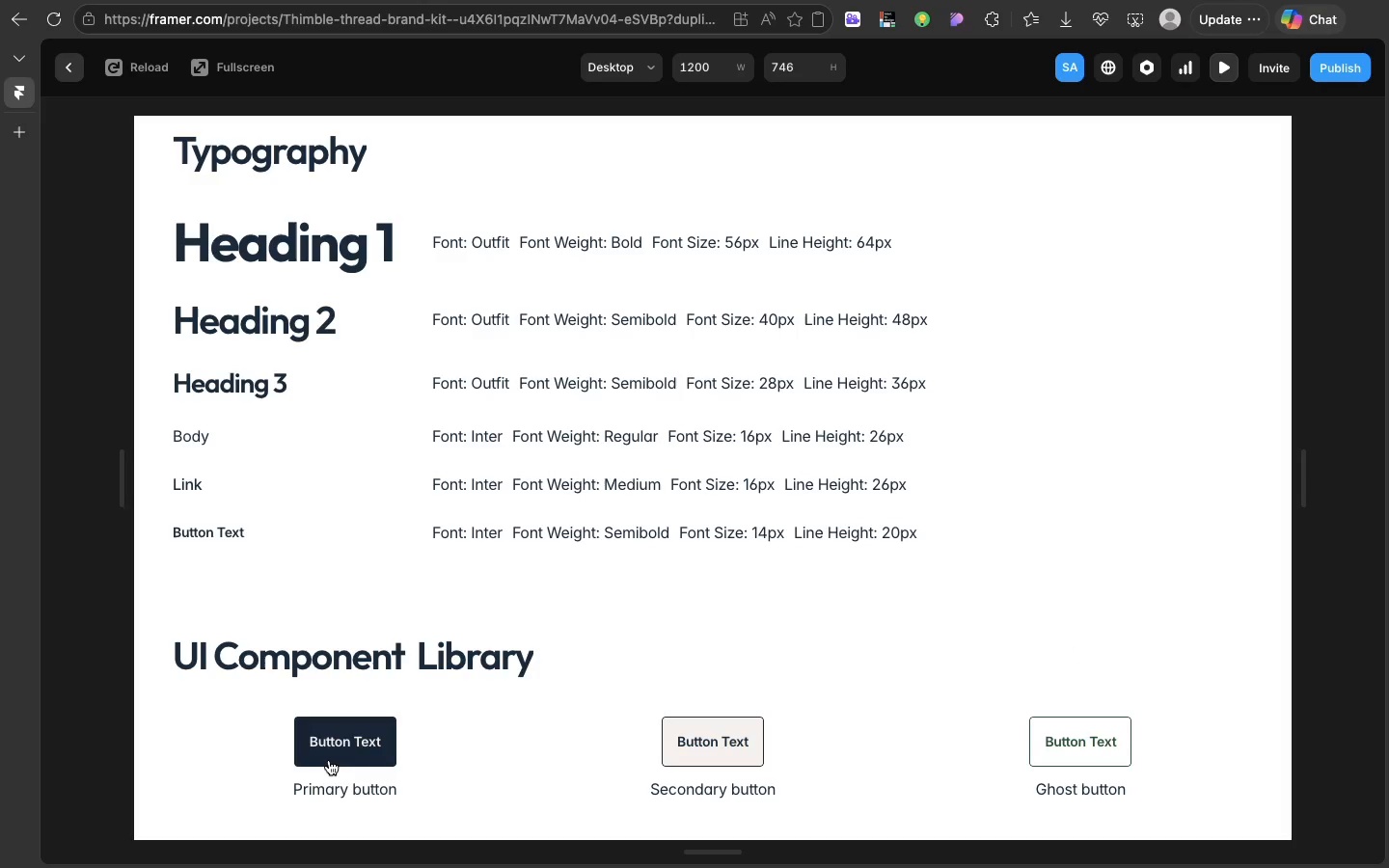 
wait(10.85)
 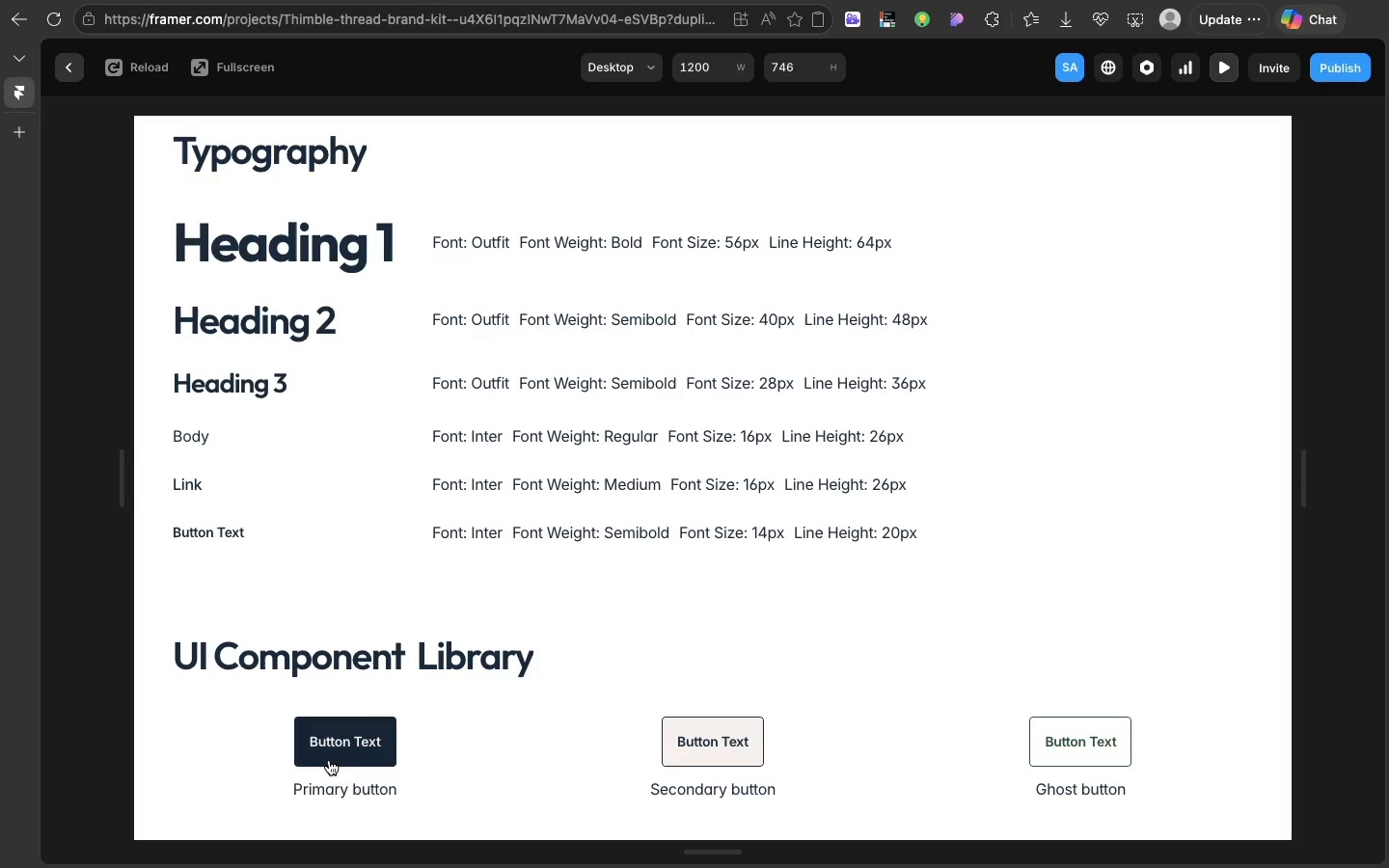 
left_click([65, 77])